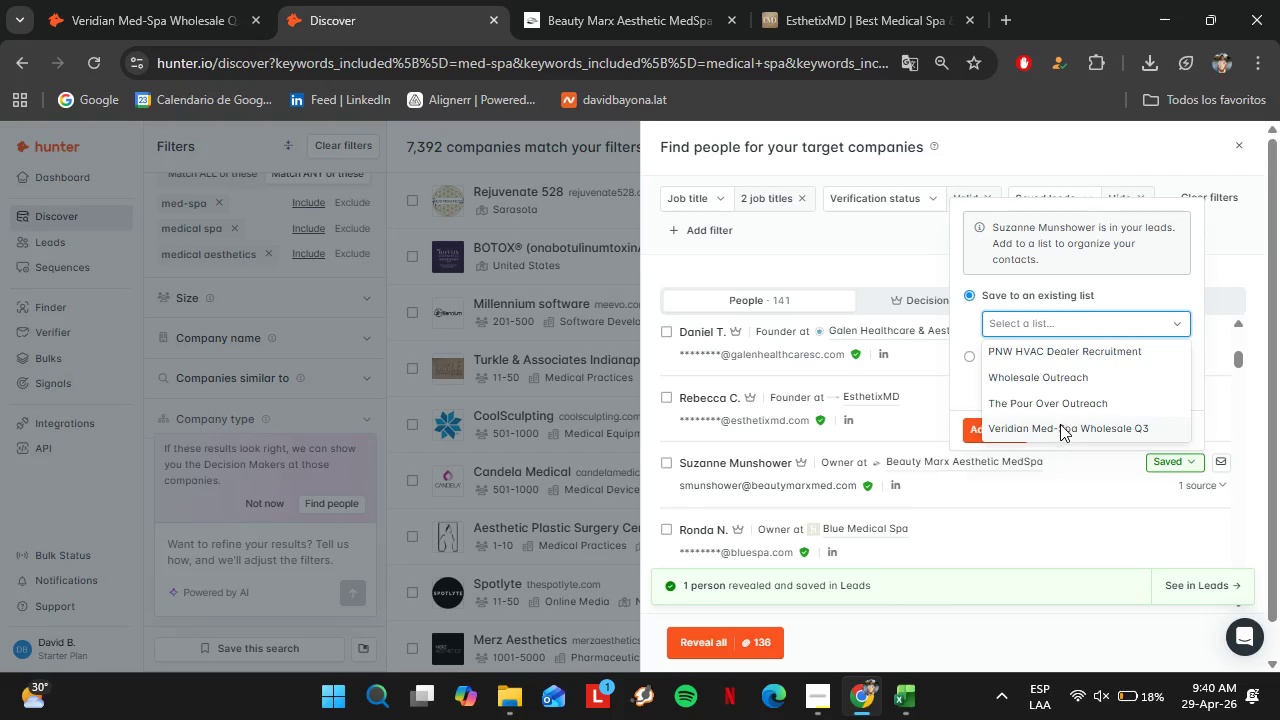 
left_click([1059, 424])
 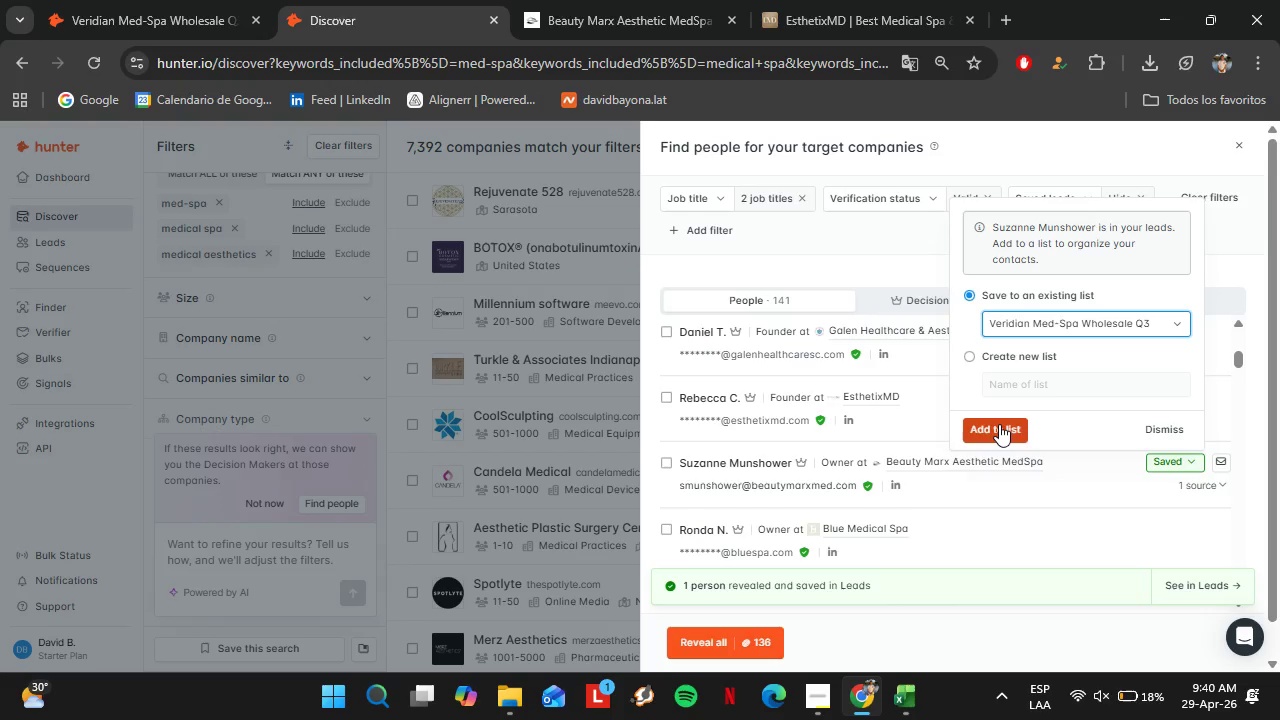 
wait(14.14)
 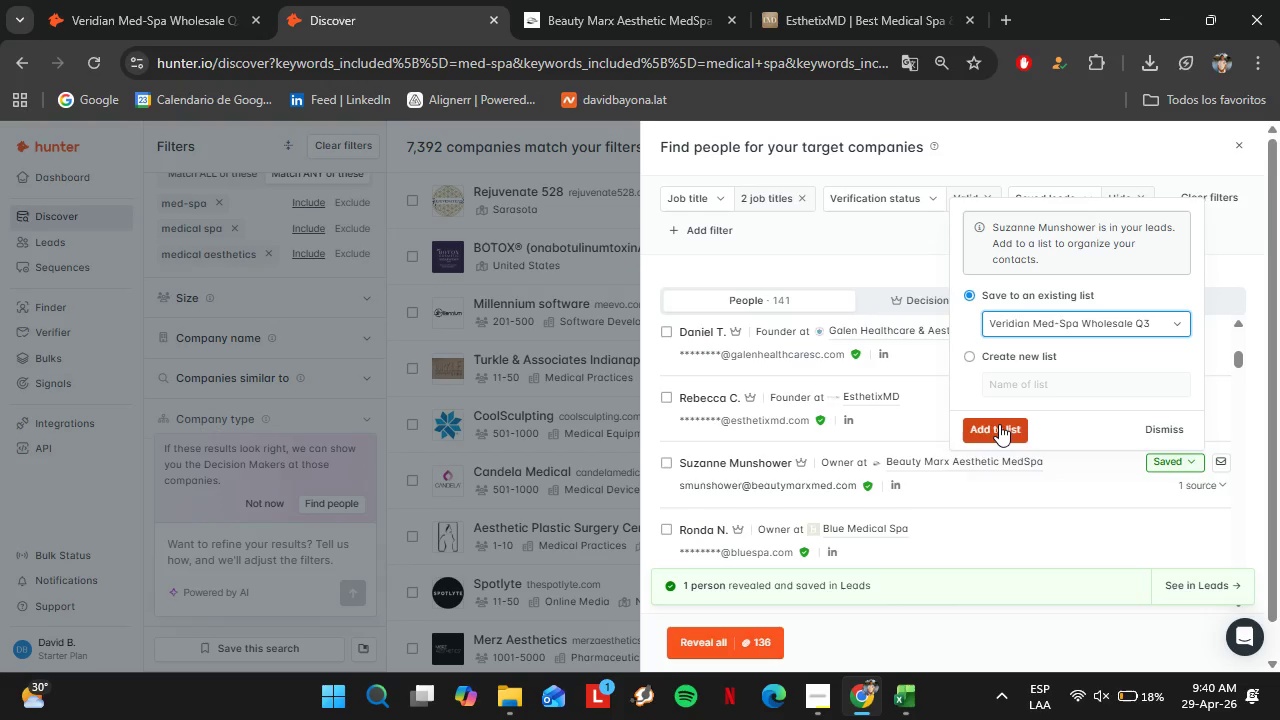 
scroll: coordinate [1121, 388], scroll_direction: down, amount: 1.0
 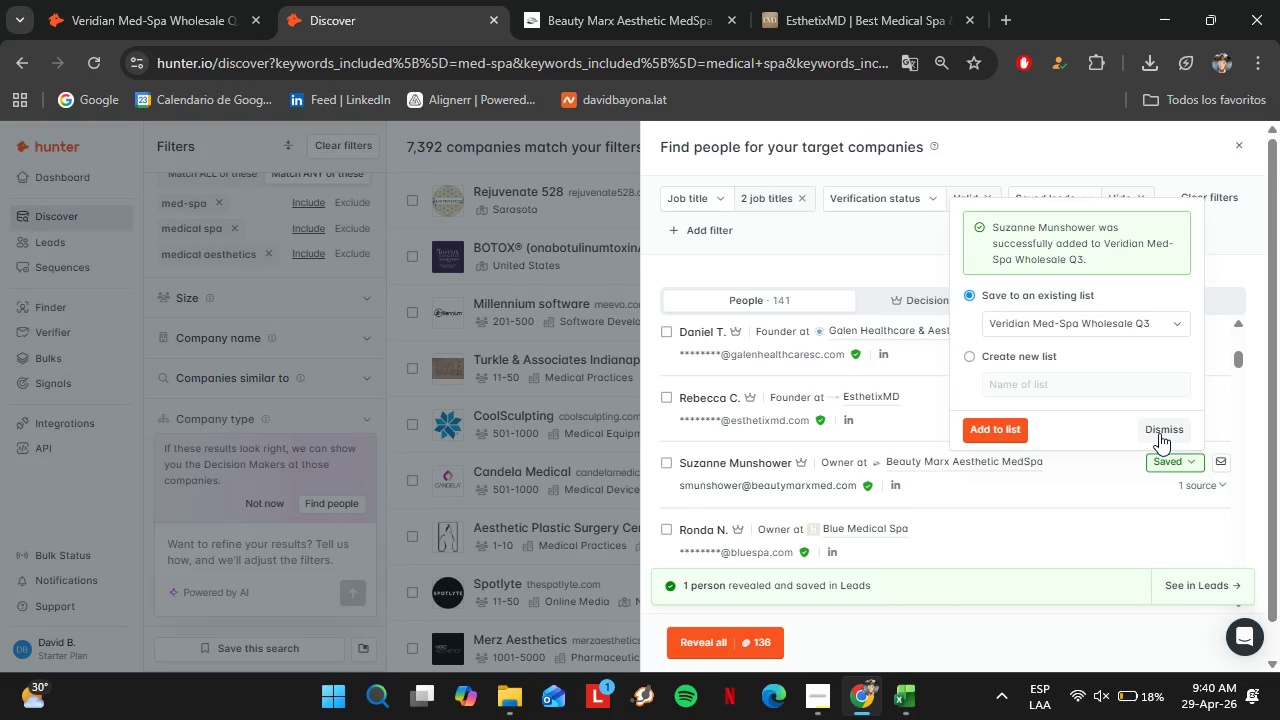 
mouse_move([1129, 407])
 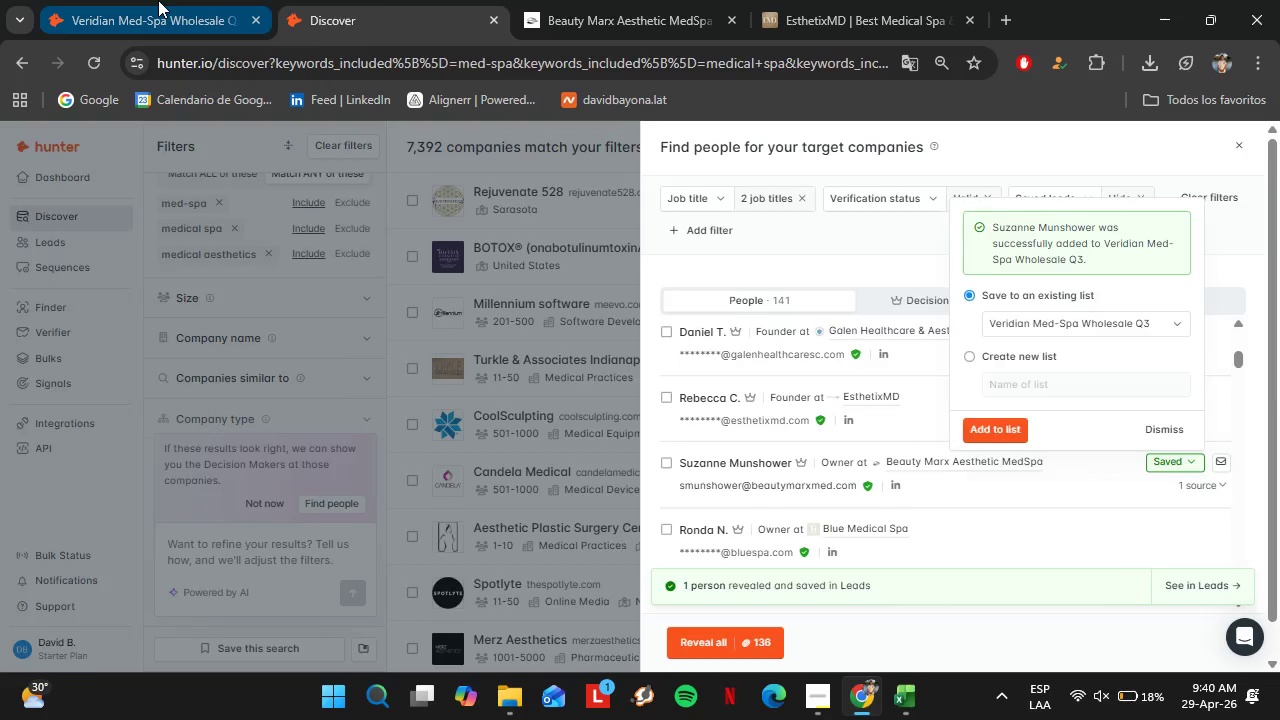 
left_click([158, 0])
 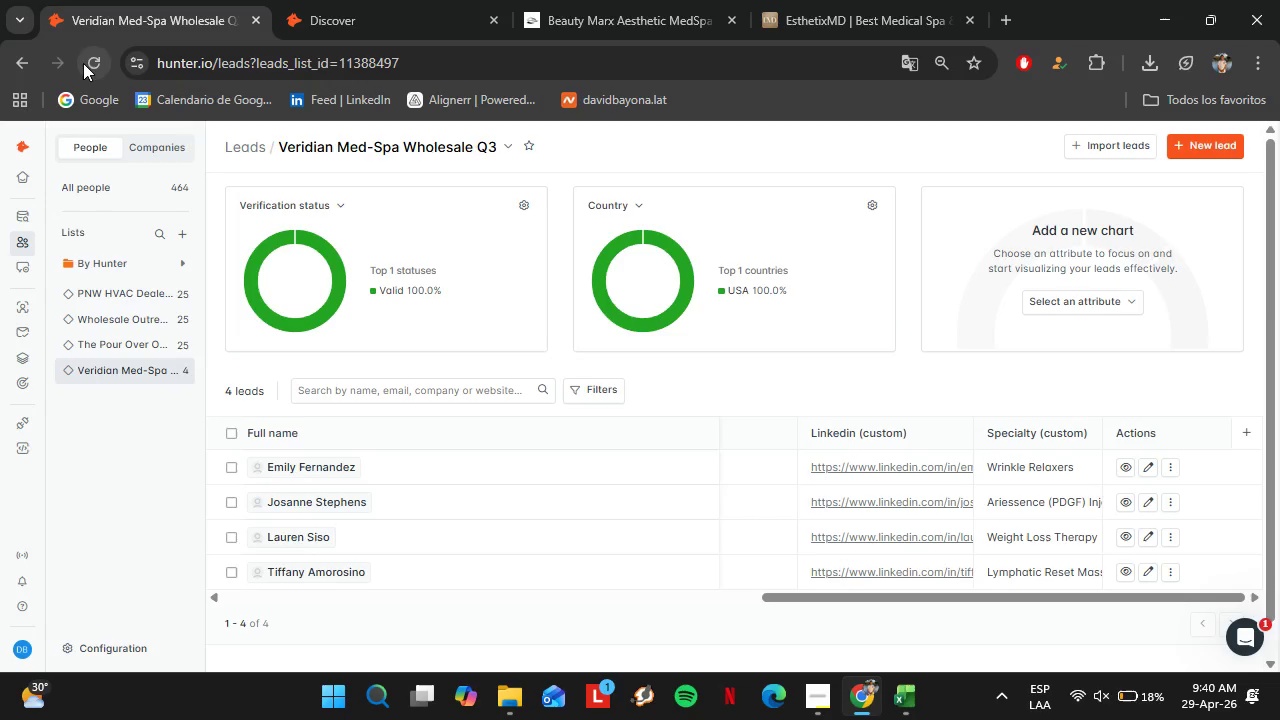 
left_click([83, 63])
 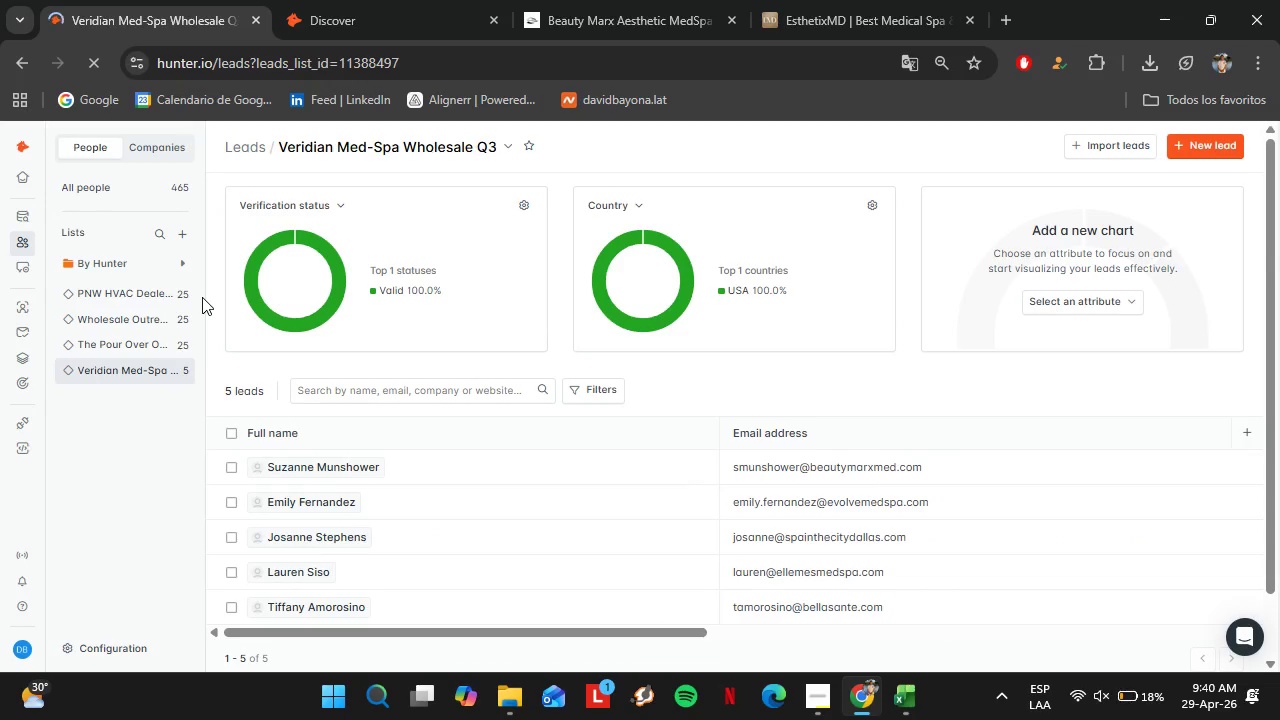 
wait(13.3)
 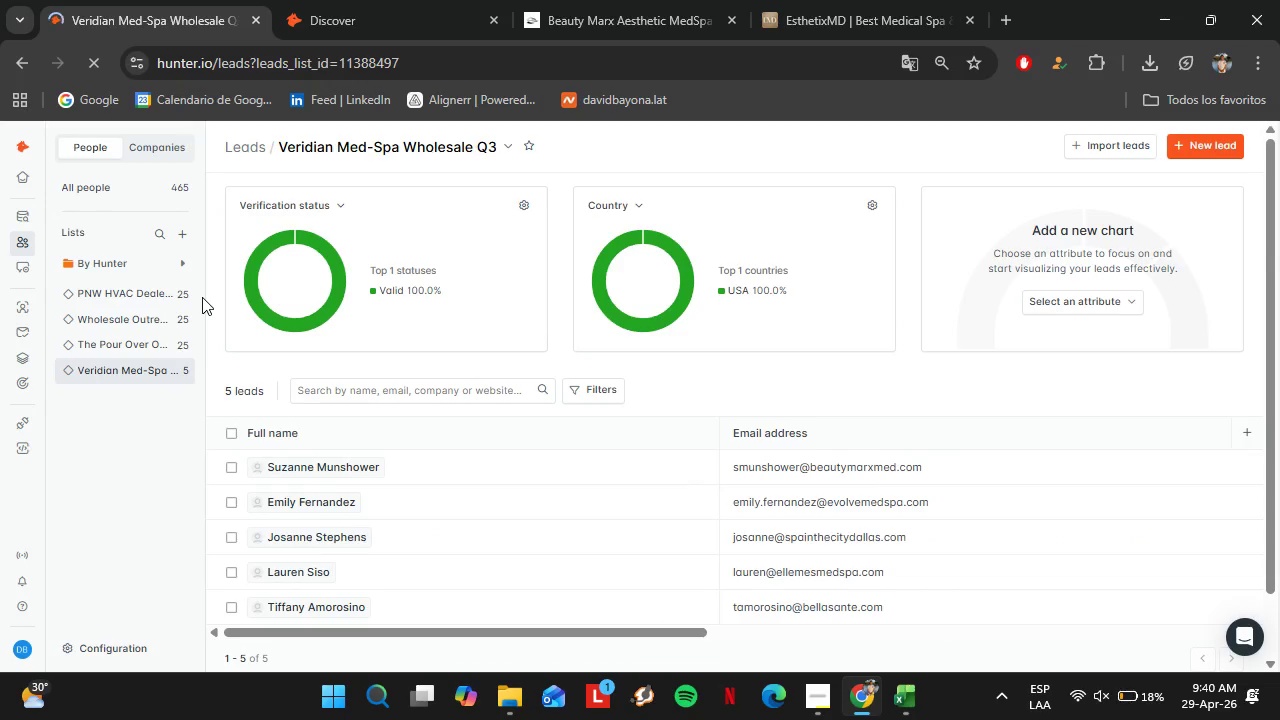 
left_click_drag(start_coordinate=[459, 624], to_coordinate=[465, 626])
 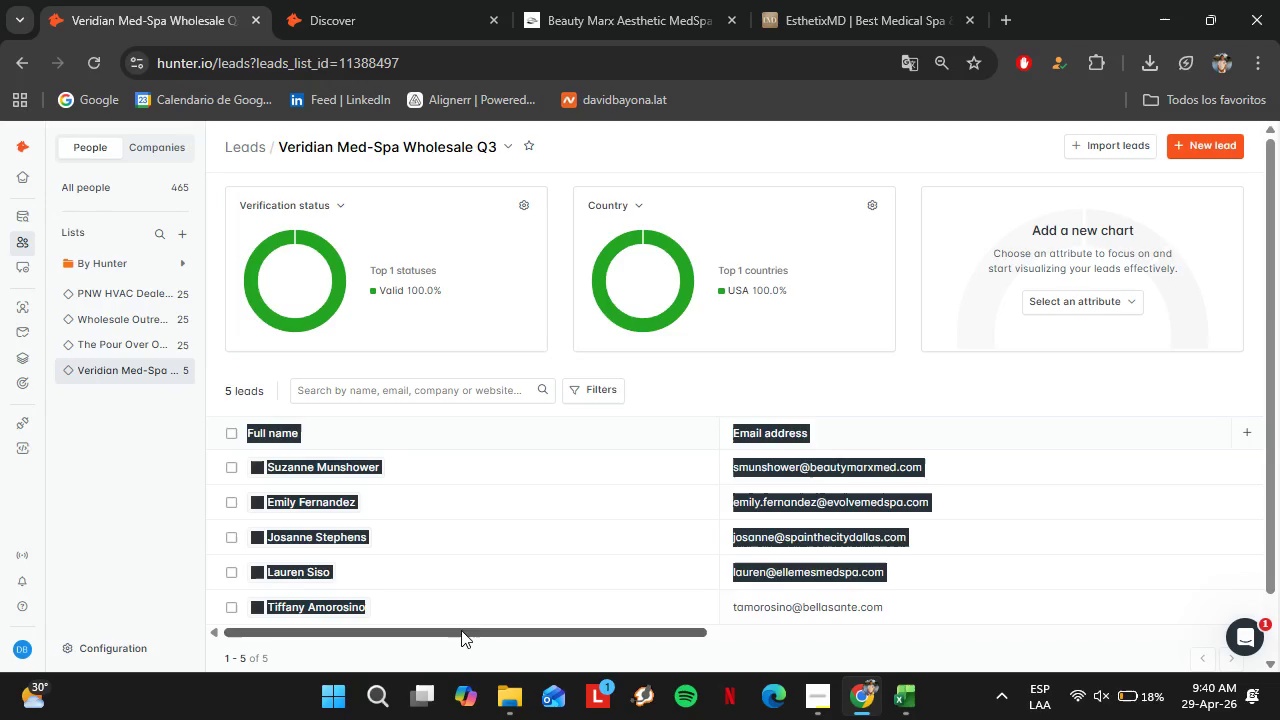 
left_click_drag(start_coordinate=[461, 629], to_coordinate=[439, 641])
 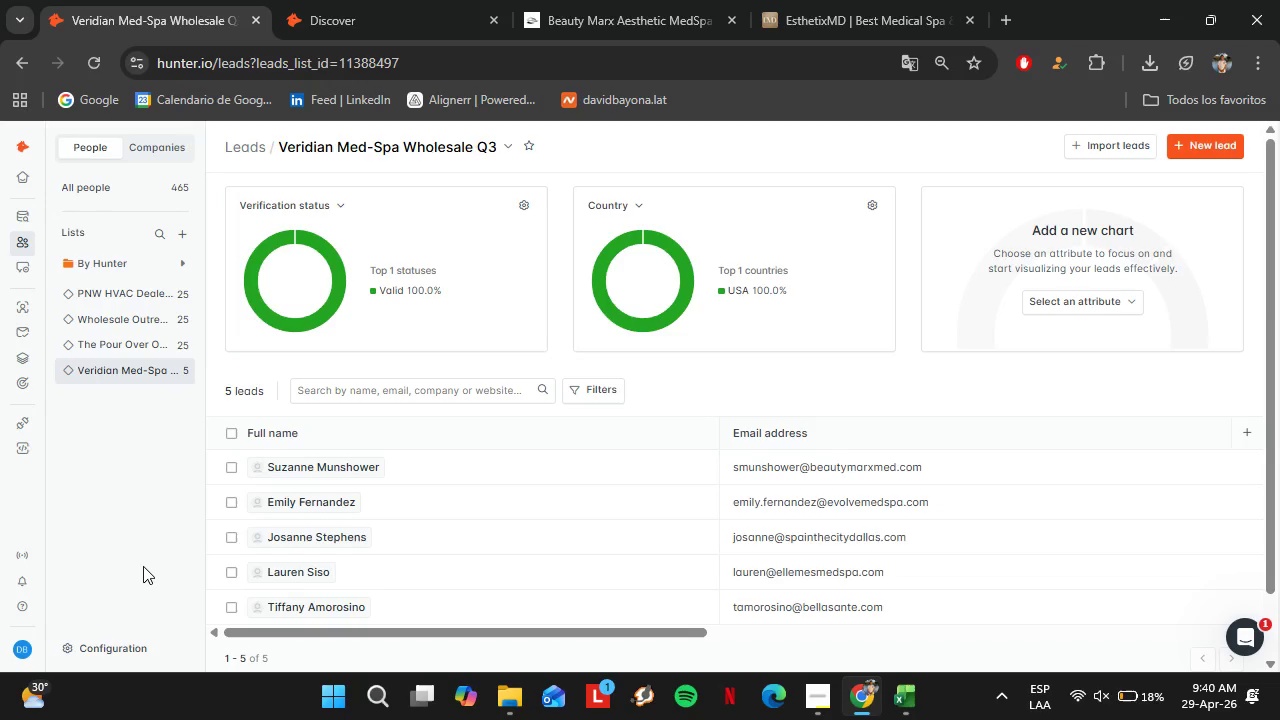 
left_click([143, 566])
 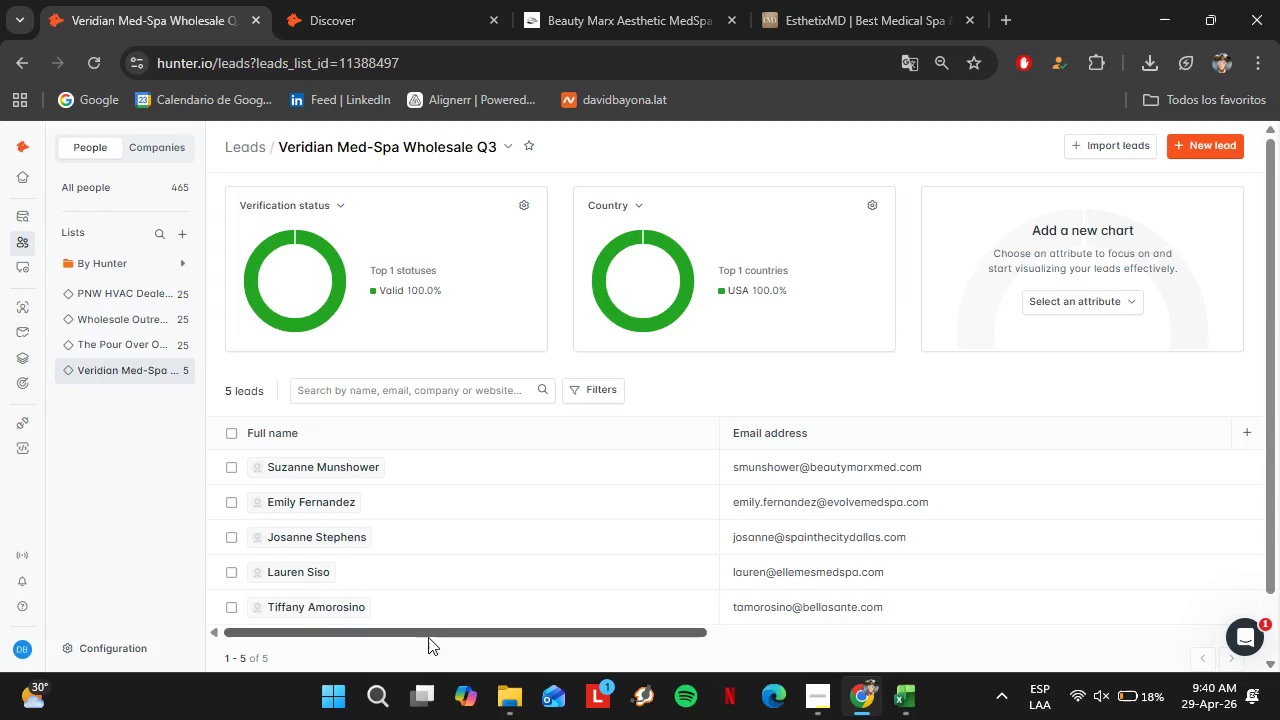 
left_click_drag(start_coordinate=[428, 637], to_coordinate=[696, 633])
 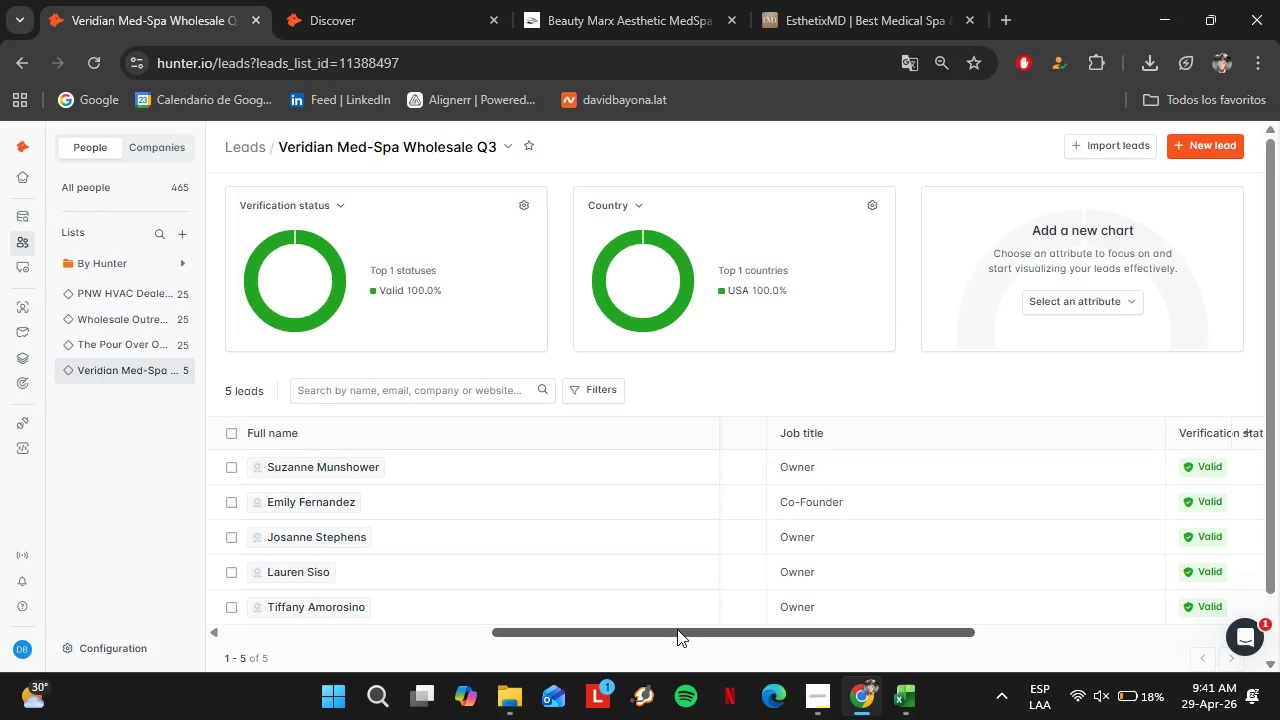 
wait(16.0)
 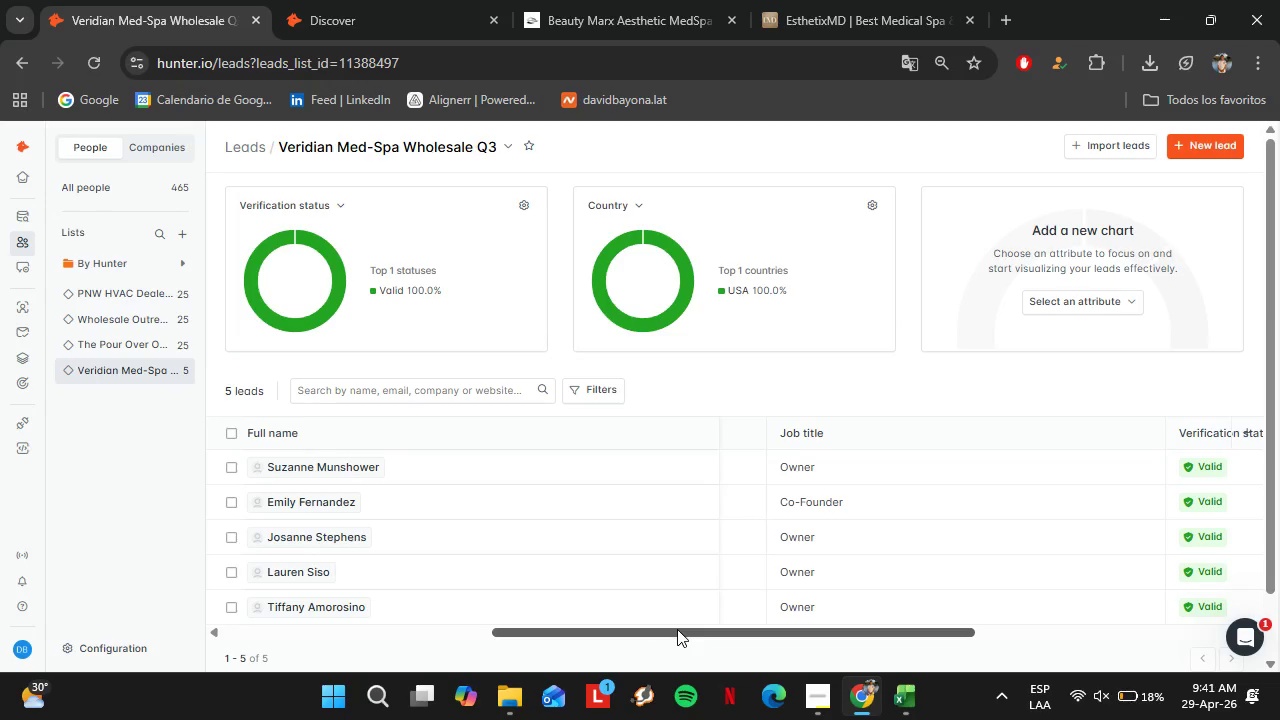 
left_click_drag(start_coordinate=[689, 635], to_coordinate=[964, 632])
 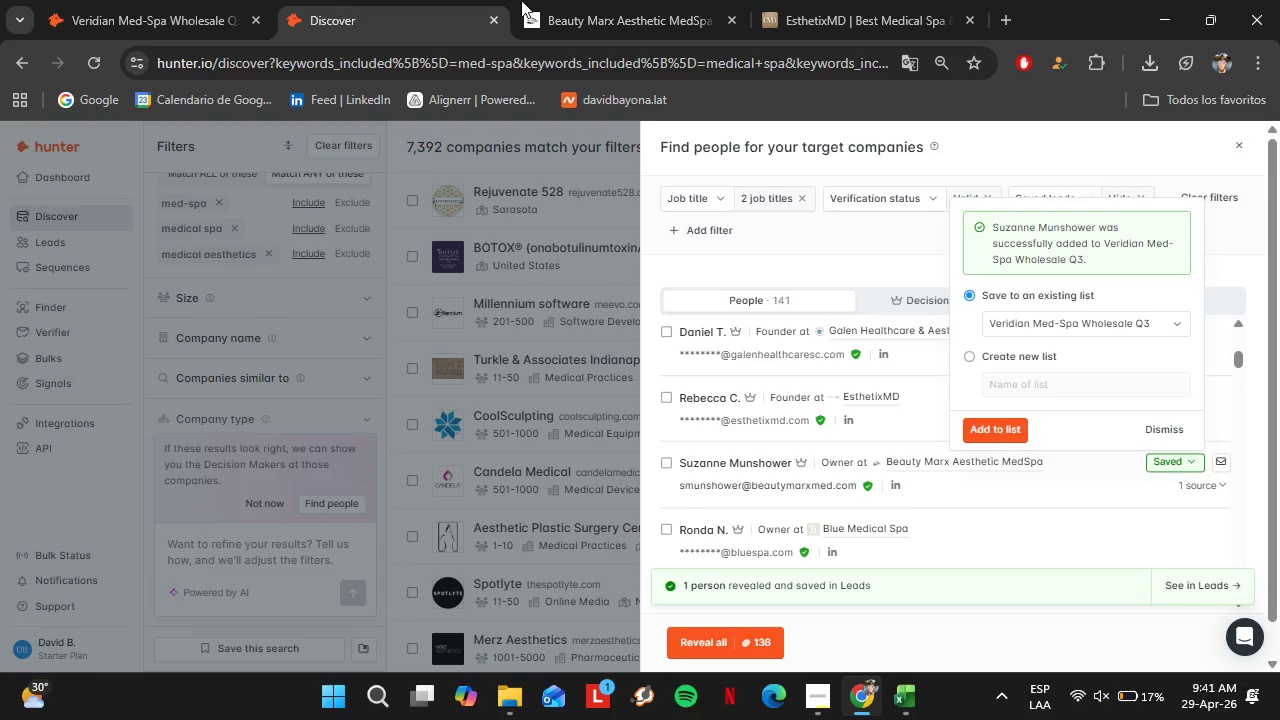 
double_click([556, 0])
 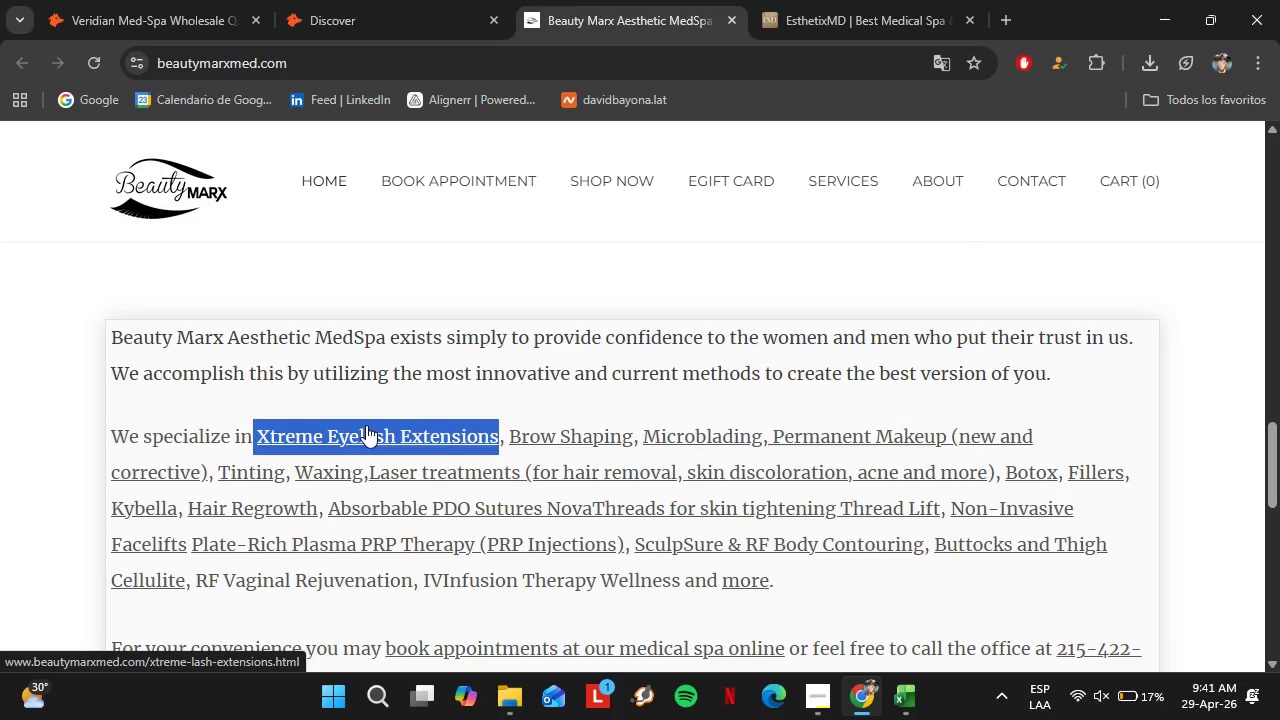 
key(Control+ControlLeft)
 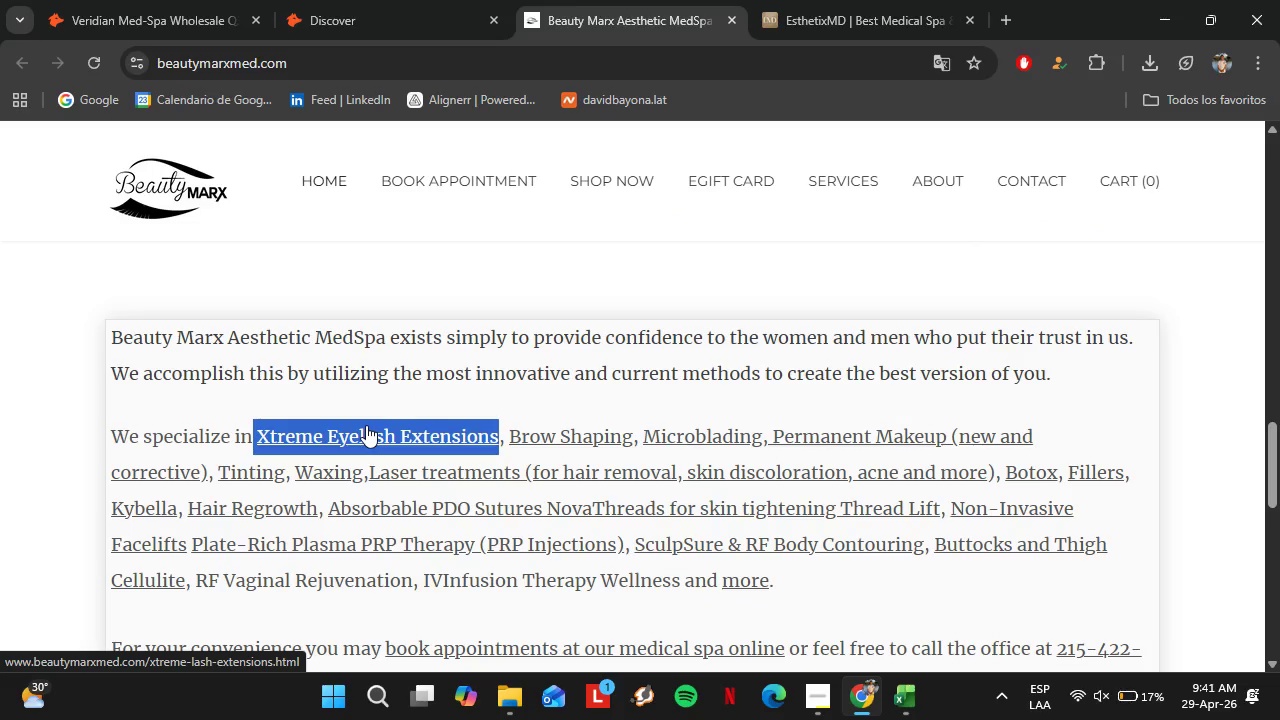 
key(Control+C)
 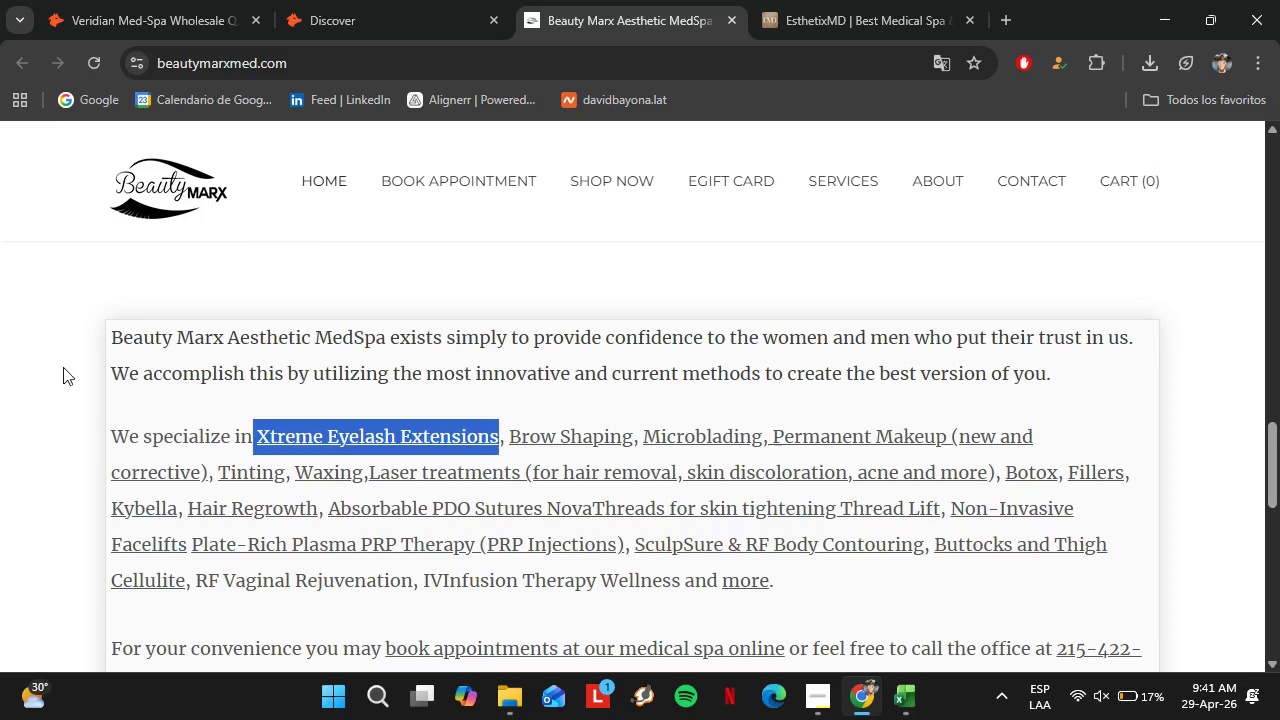 
left_click([110, 0])
 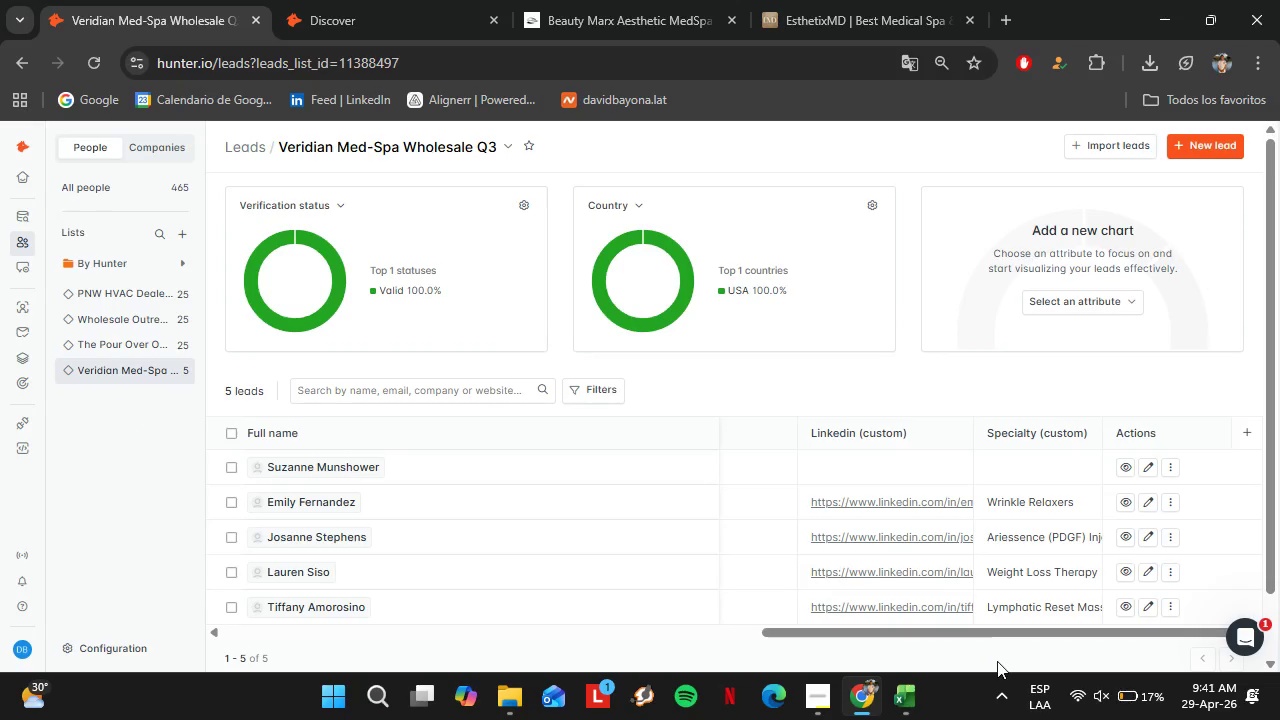 
wait(5.66)
 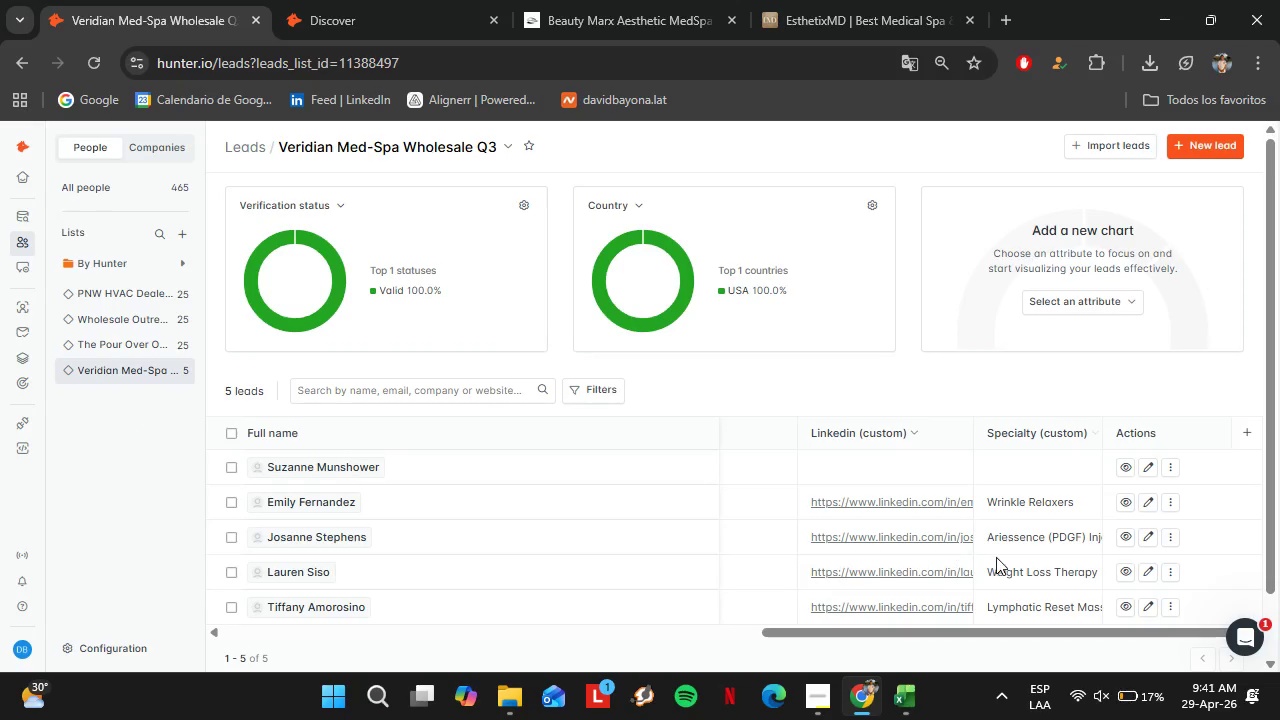 
double_click([1005, 475])
 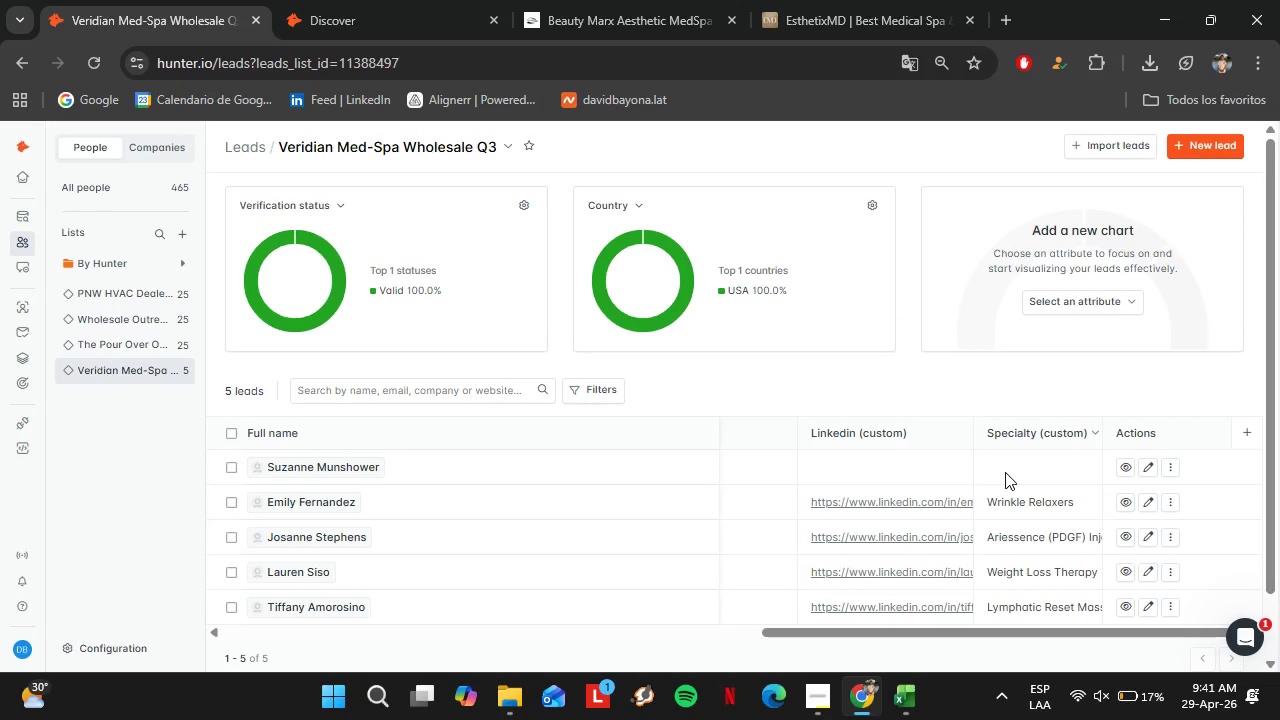 
triple_click([1005, 472])
 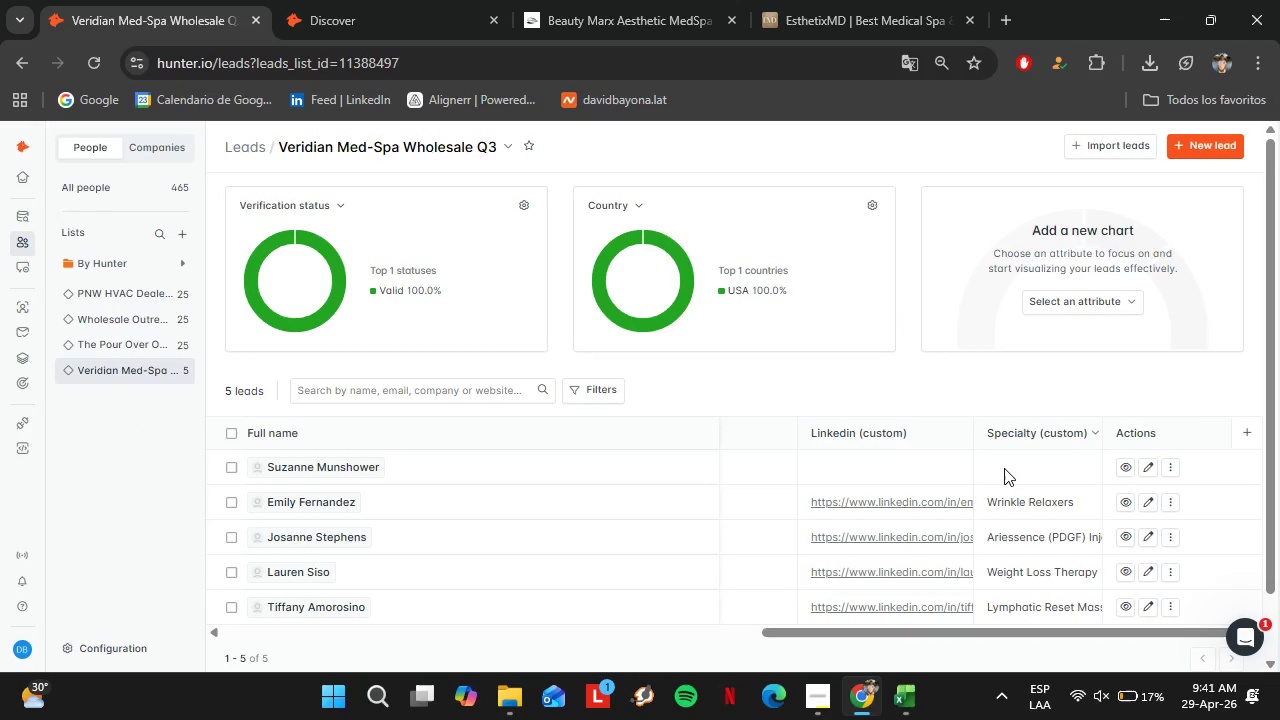 
double_click([1004, 468])
 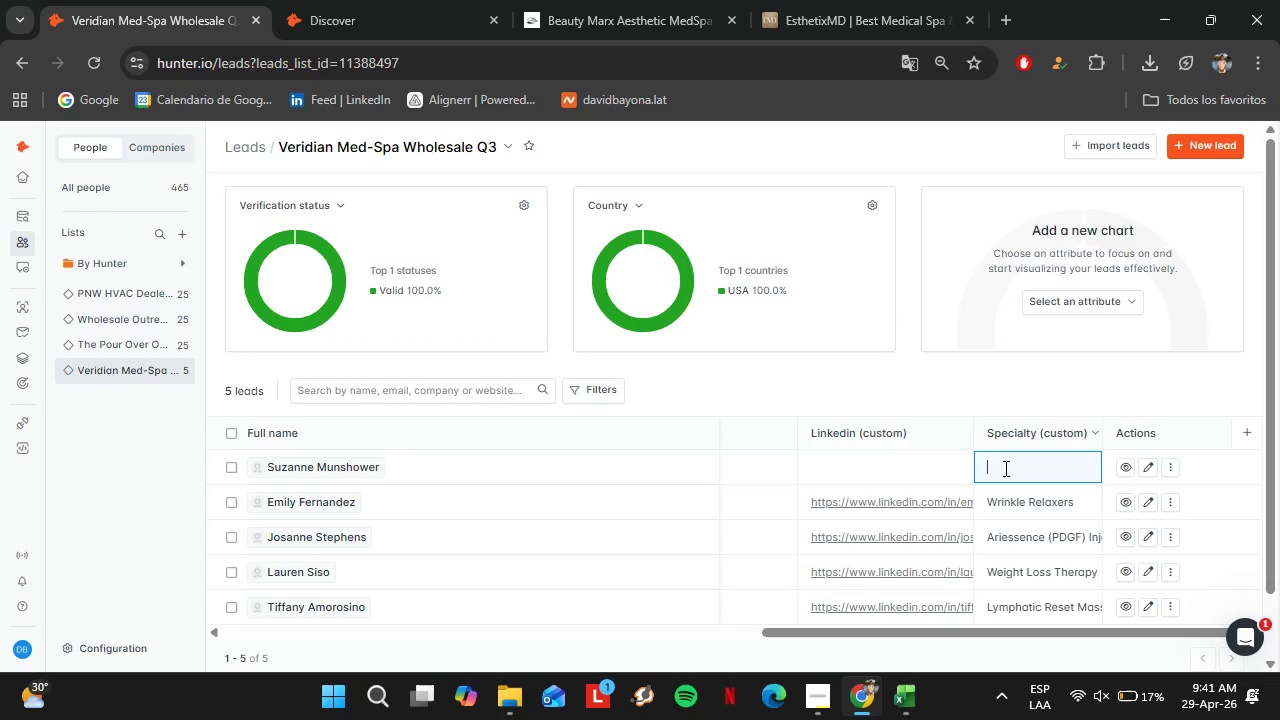 
triple_click([1004, 468])
 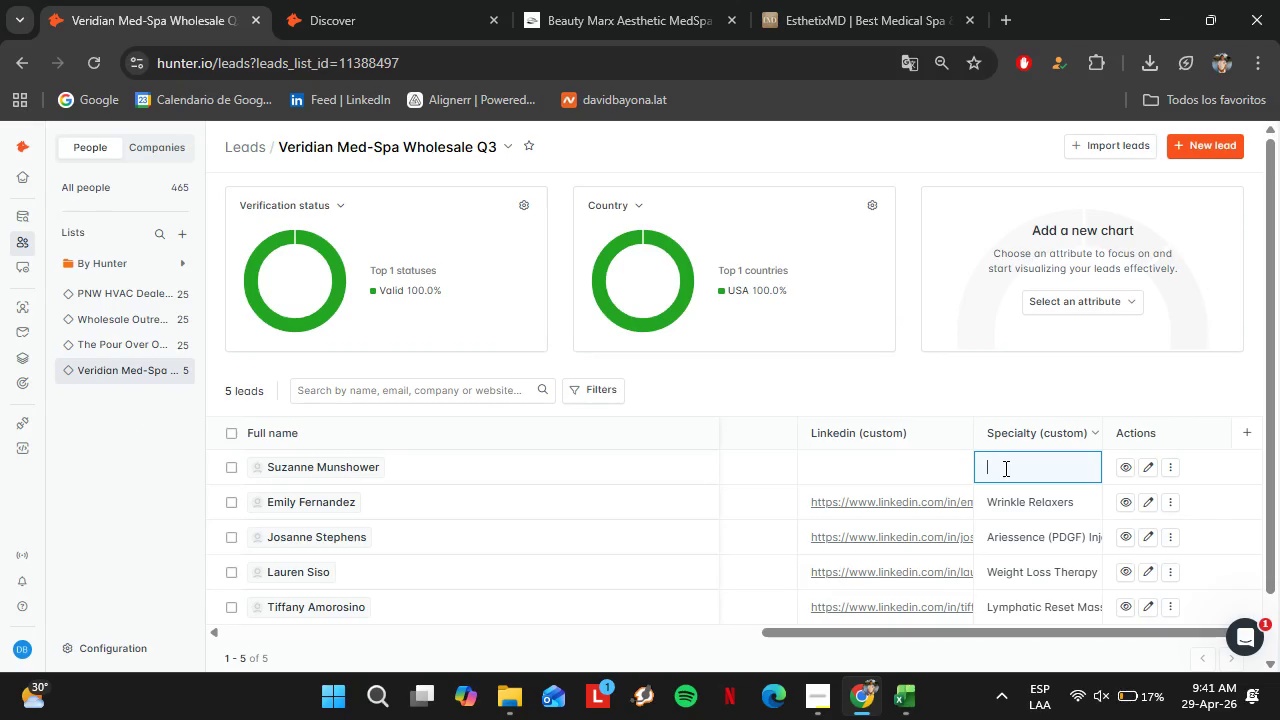 
key(Control+V)
 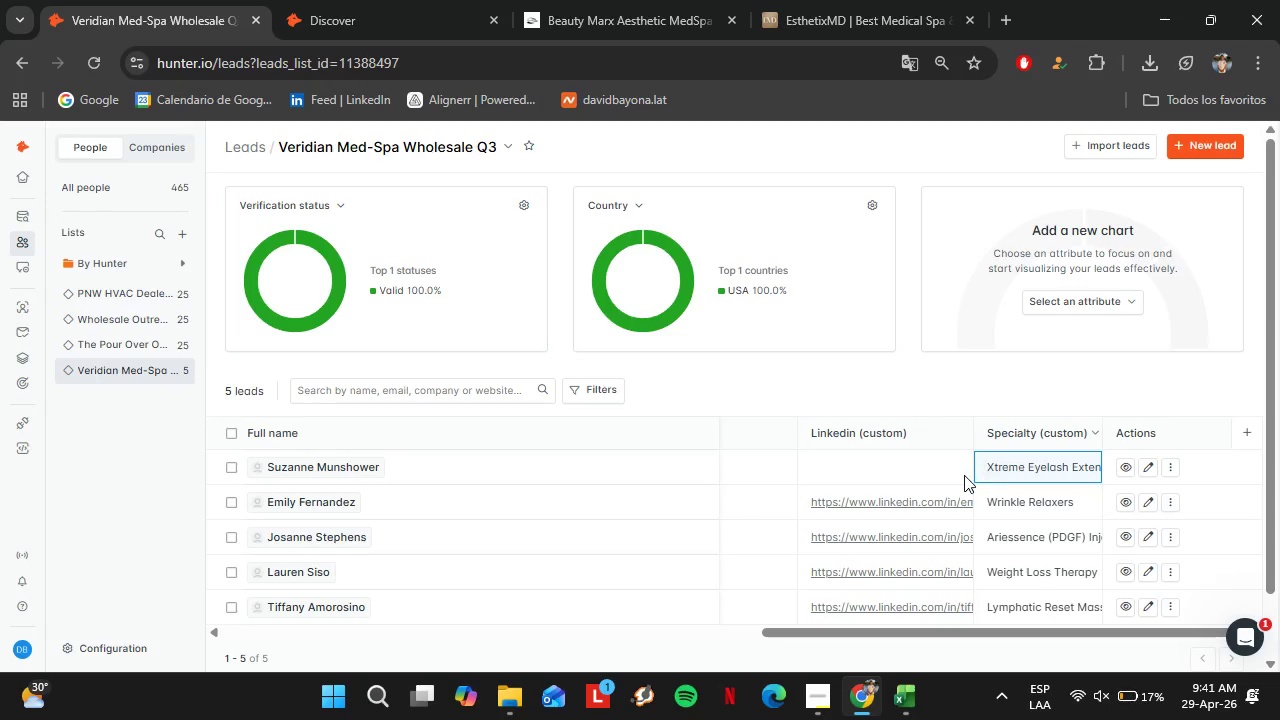 
wait(7.14)
 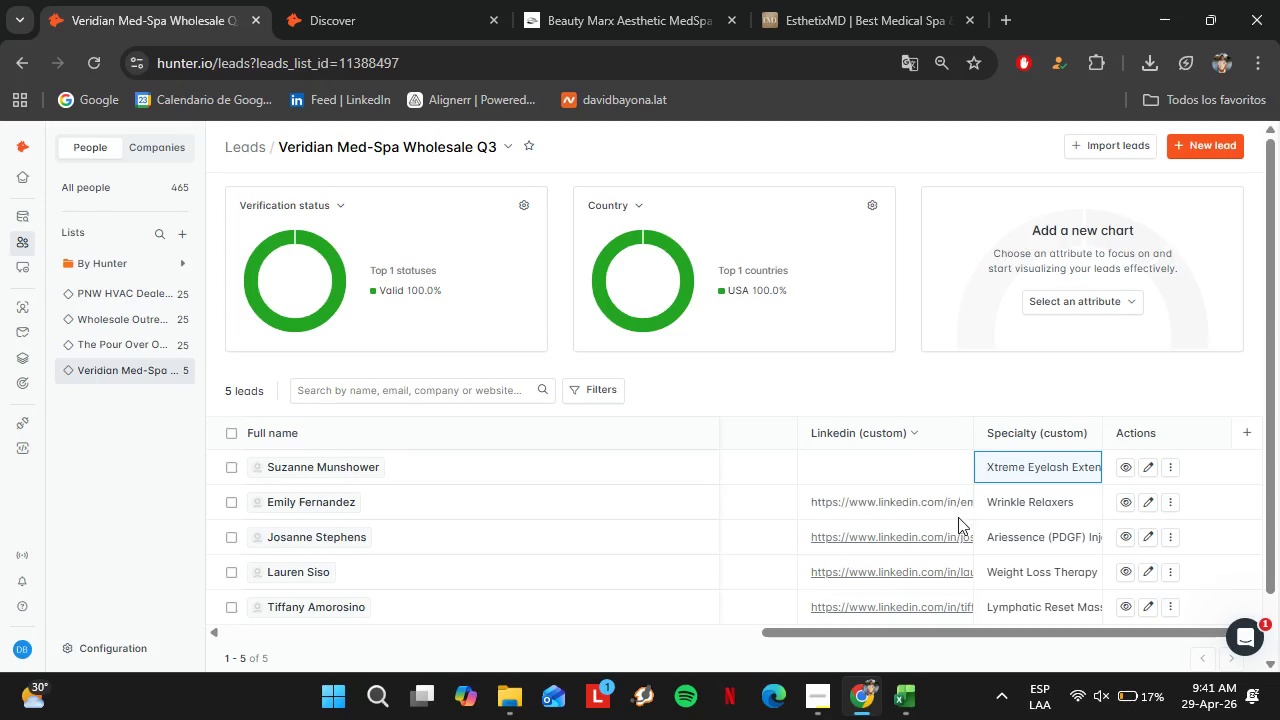 
double_click([854, 474])
 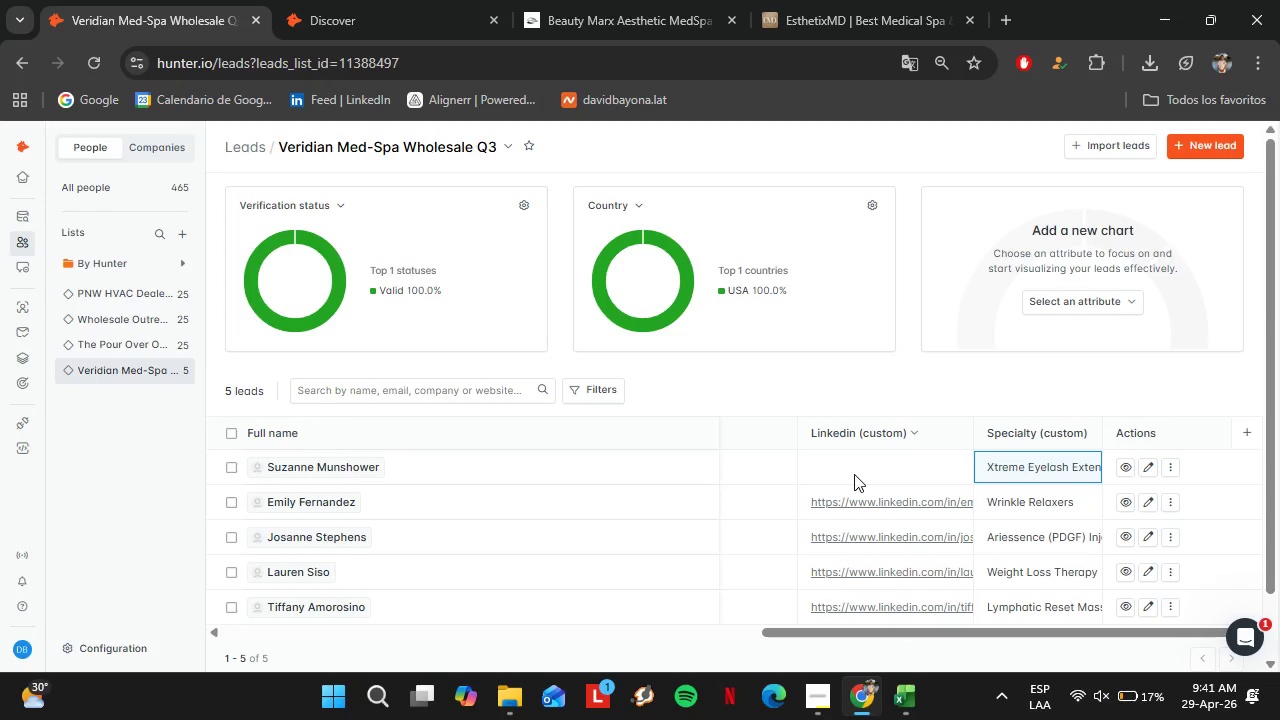 
triple_click([854, 474])
 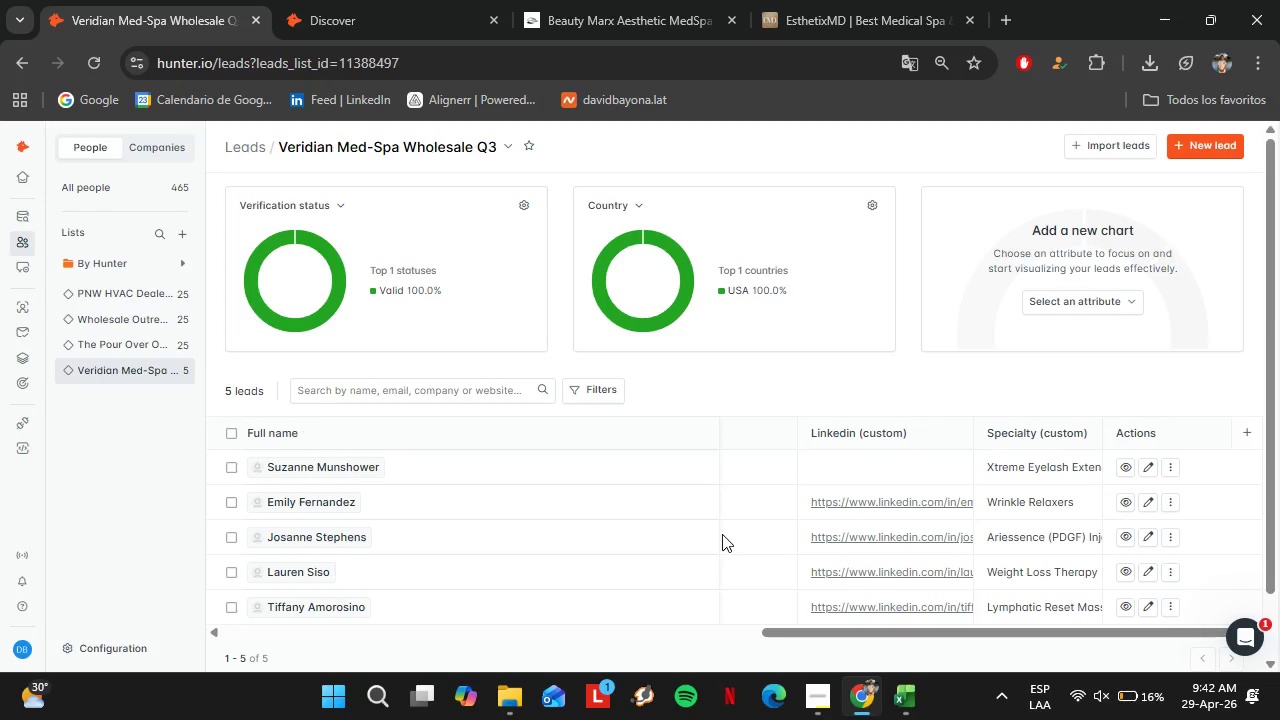 
wait(57.19)
 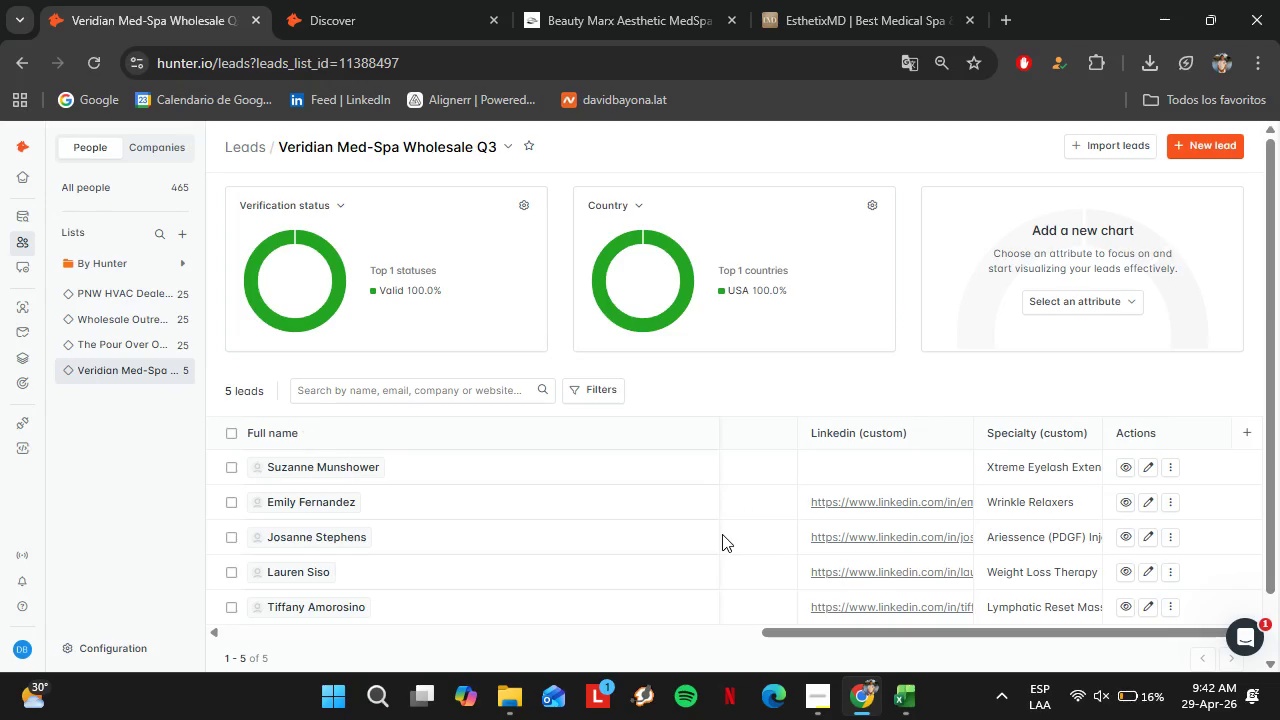 
left_click([381, 1])
 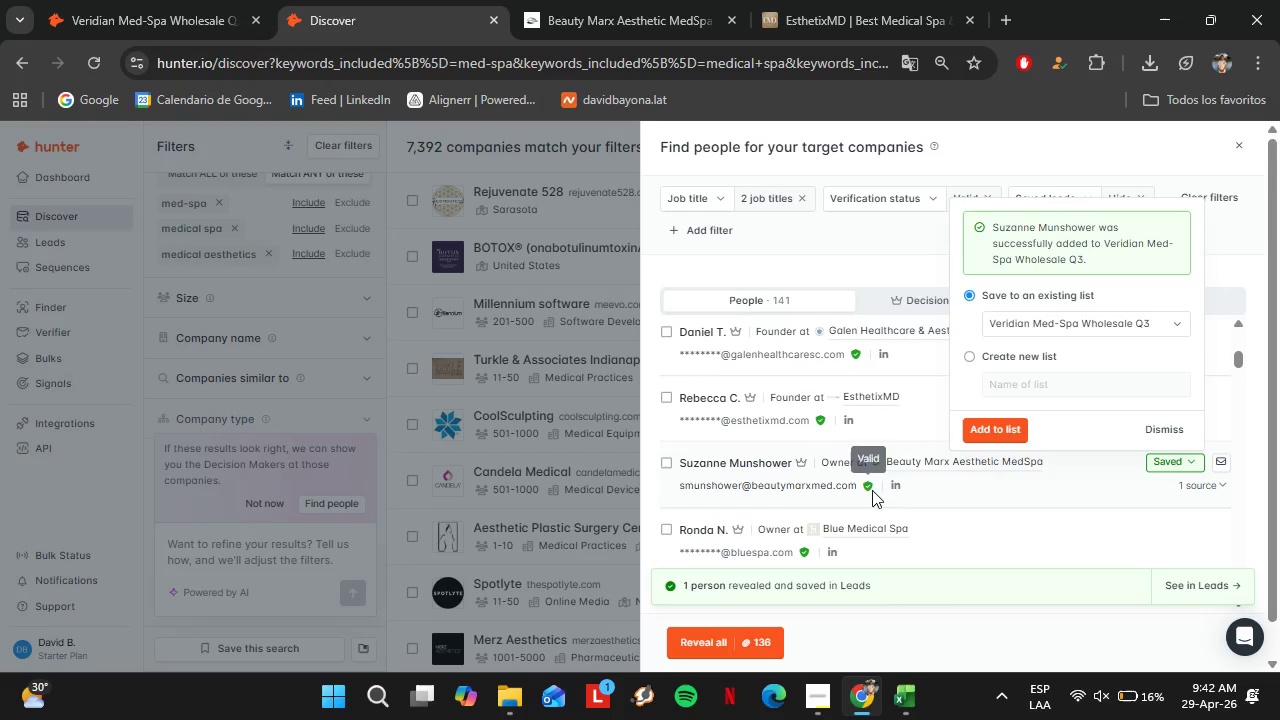 
left_click([898, 487])
 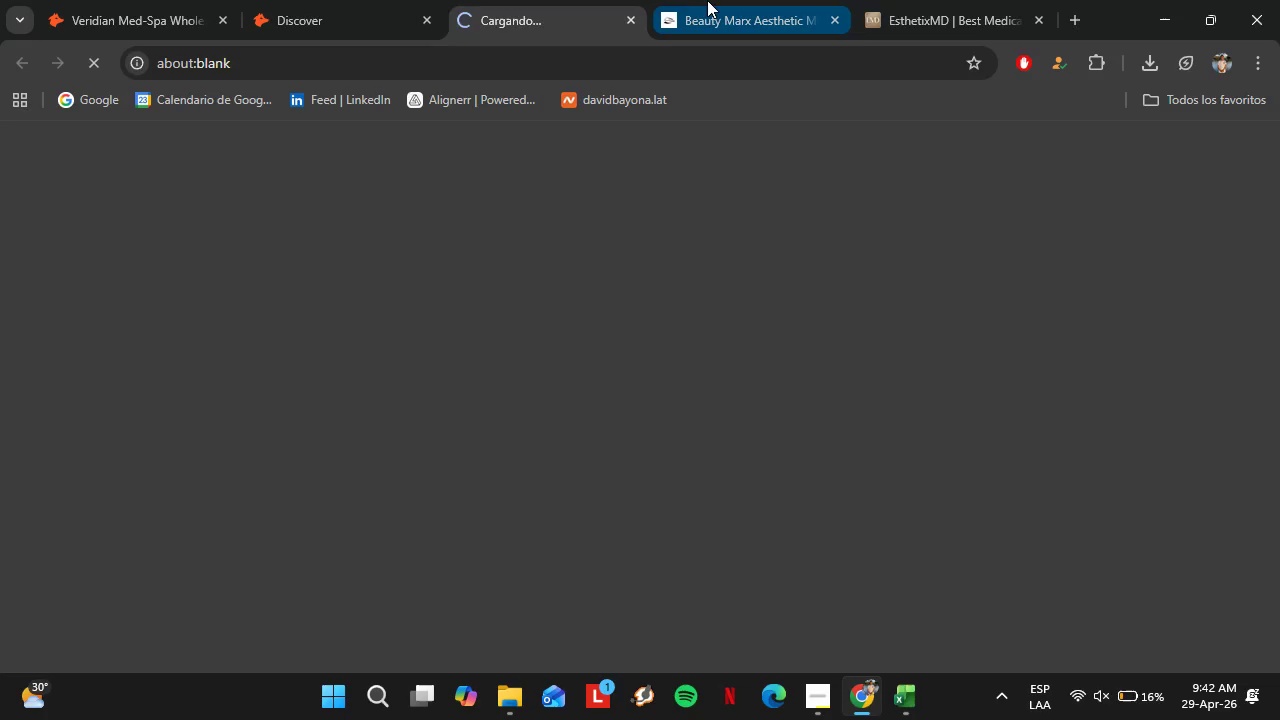 
left_click_drag(start_coordinate=[699, 0], to_coordinate=[705, 0])
 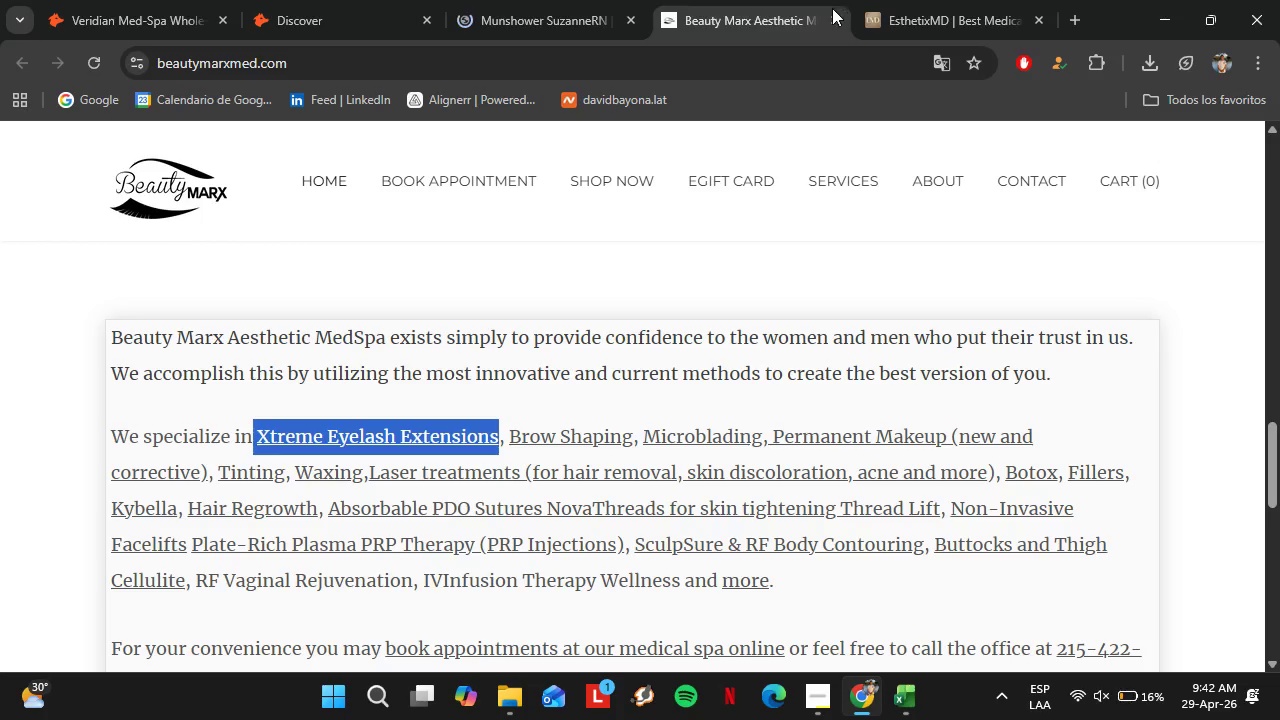 
left_click([833, 18])
 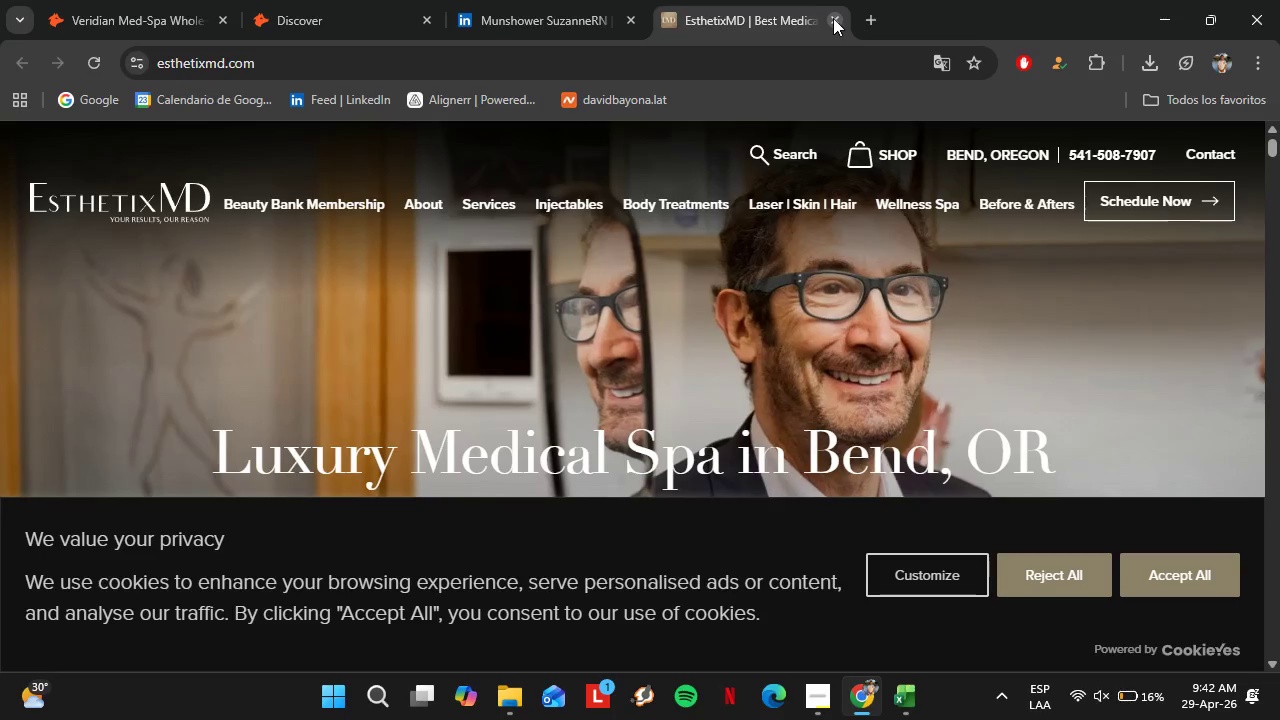 
wait(11.58)
 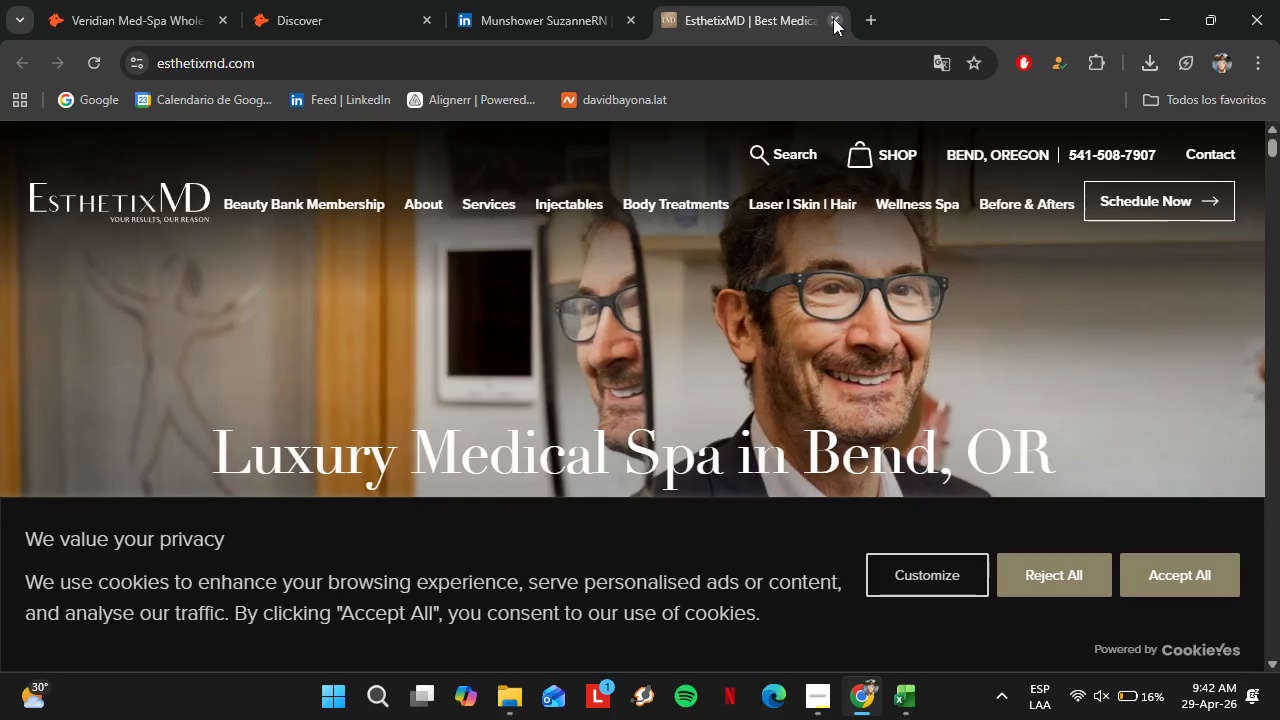 
left_click([526, 0])
 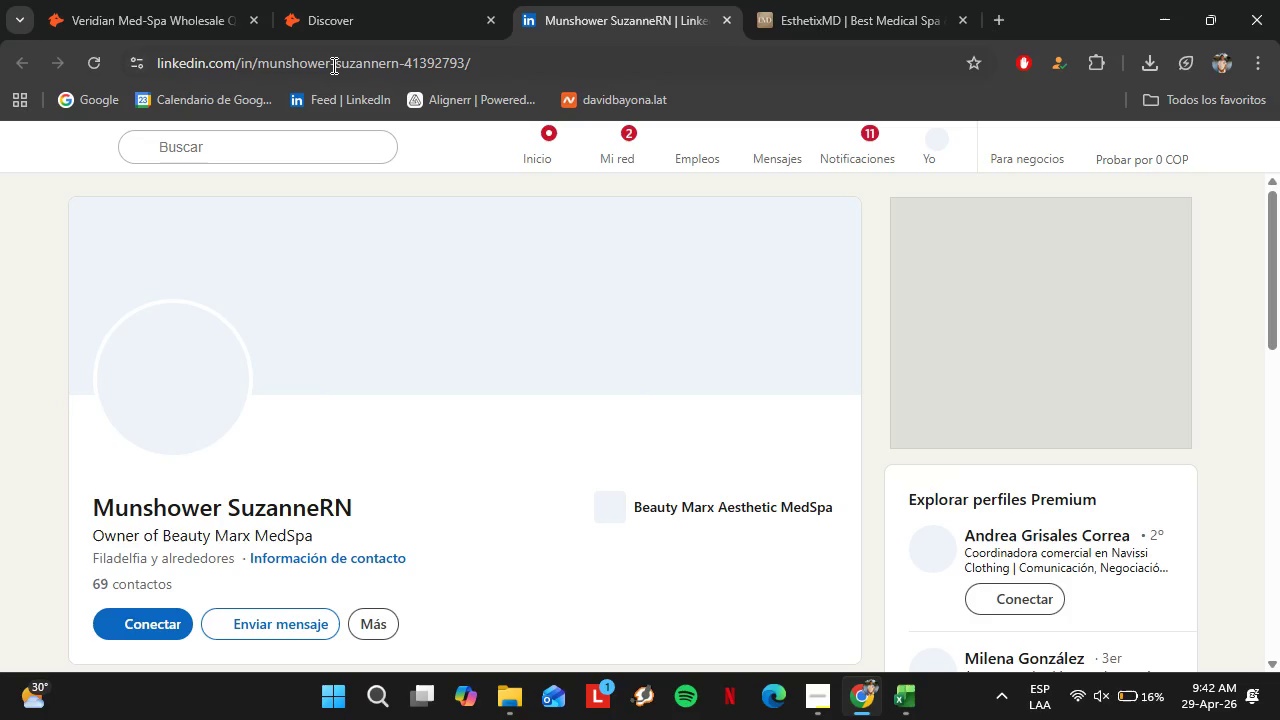 
left_click([332, 65])
 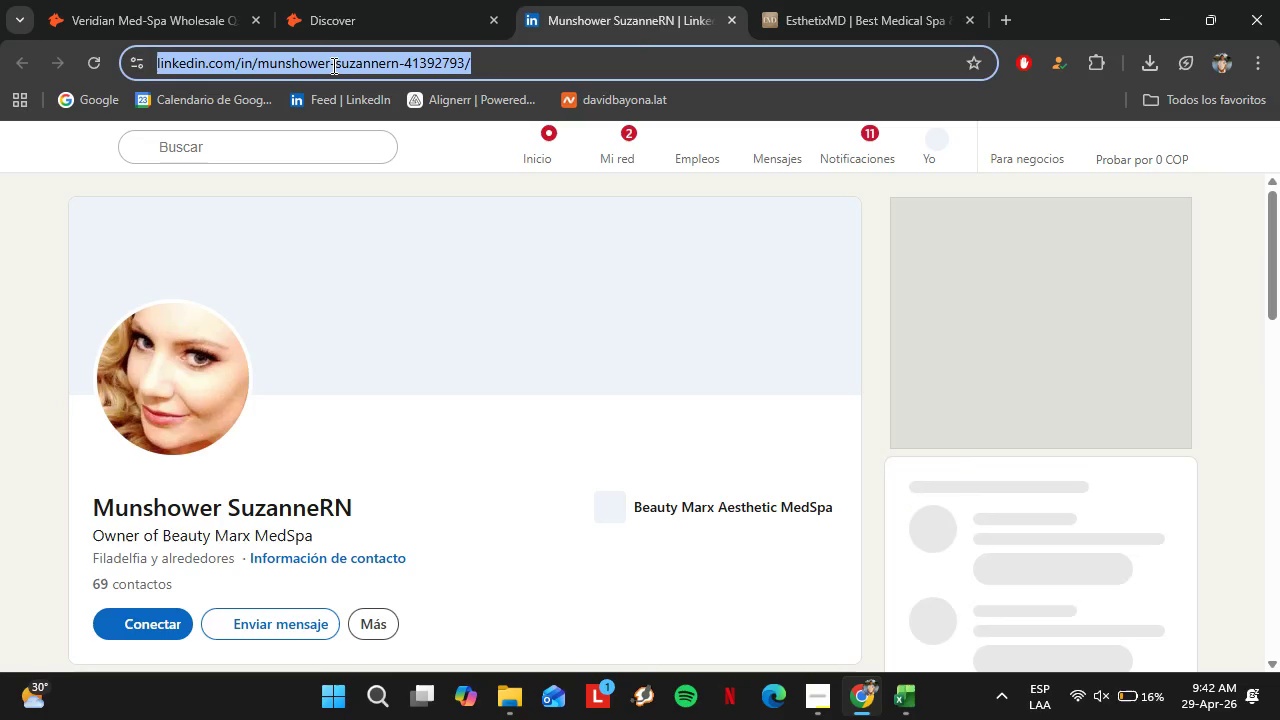 
key(Control+C)
 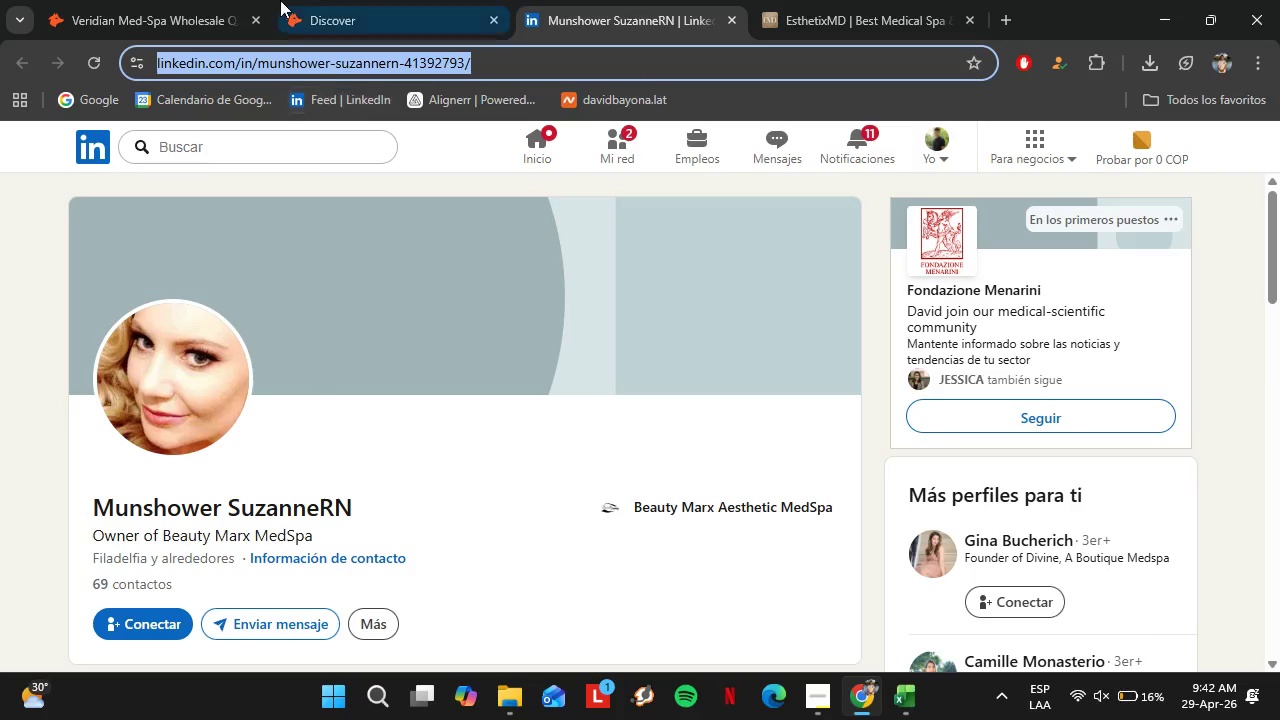 
left_click([227, 0])
 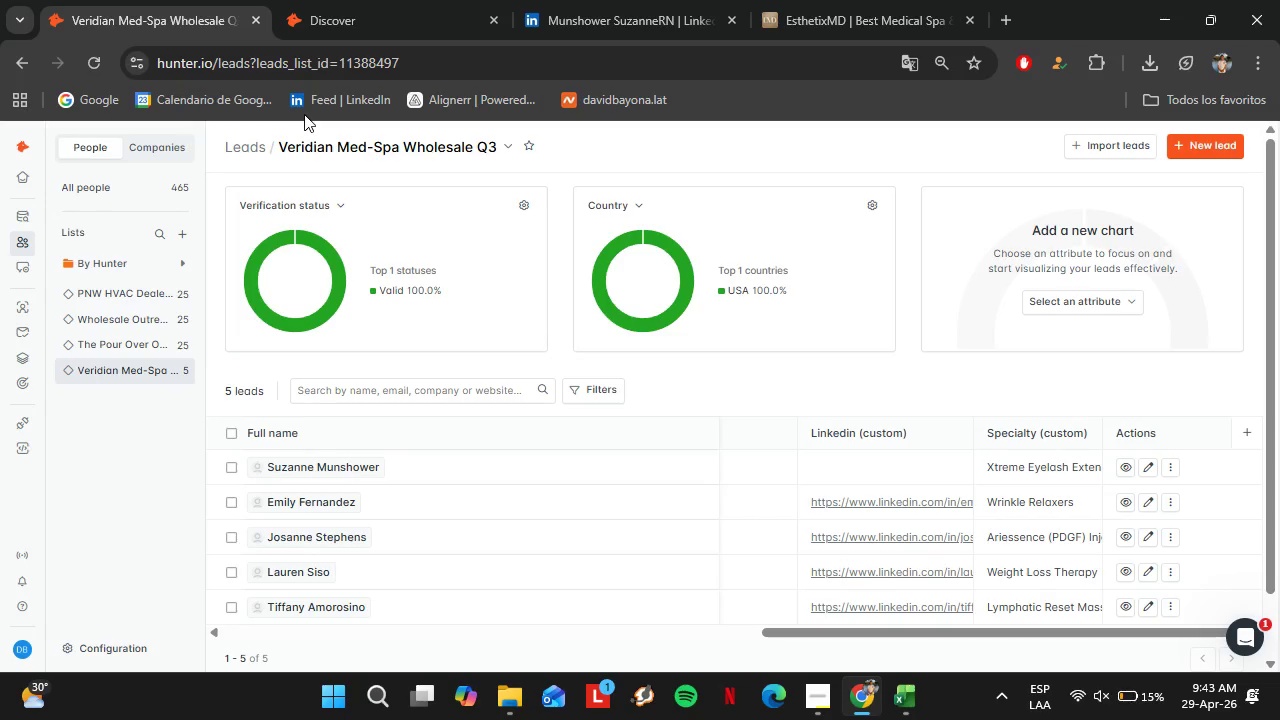 
wait(25.75)
 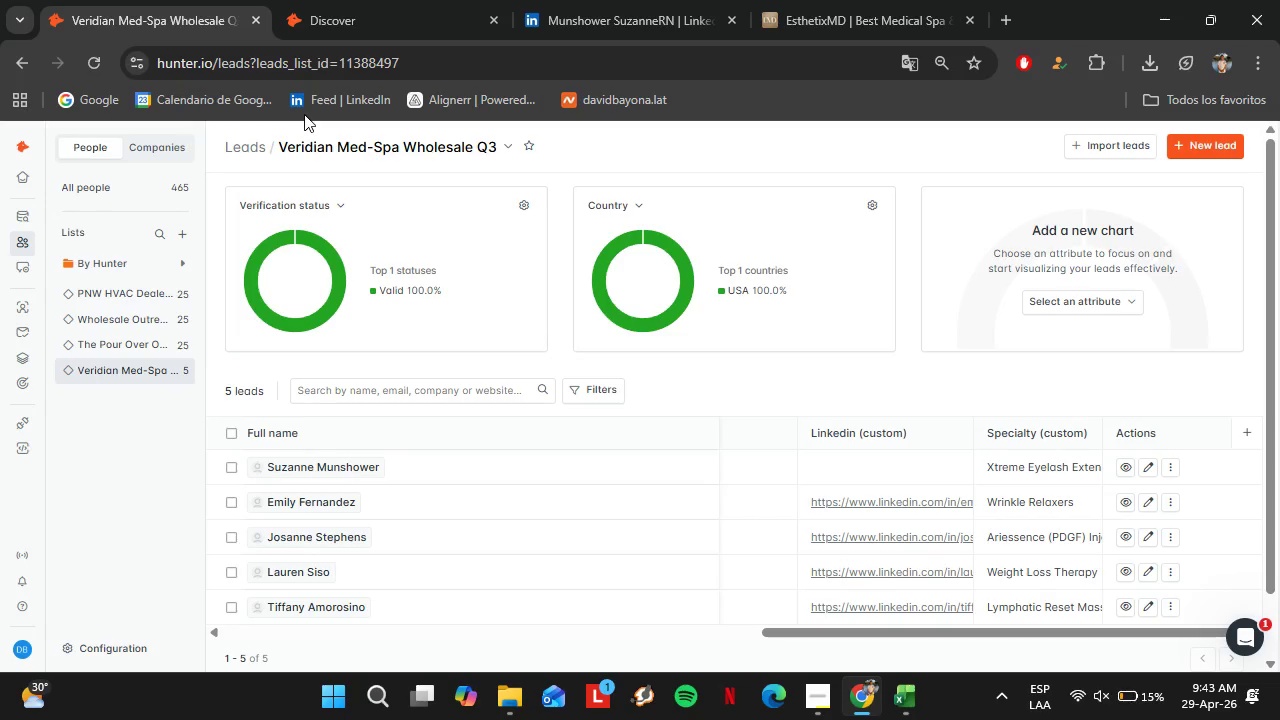 
scroll: coordinate [384, 275], scroll_direction: down, amount: 7.0
 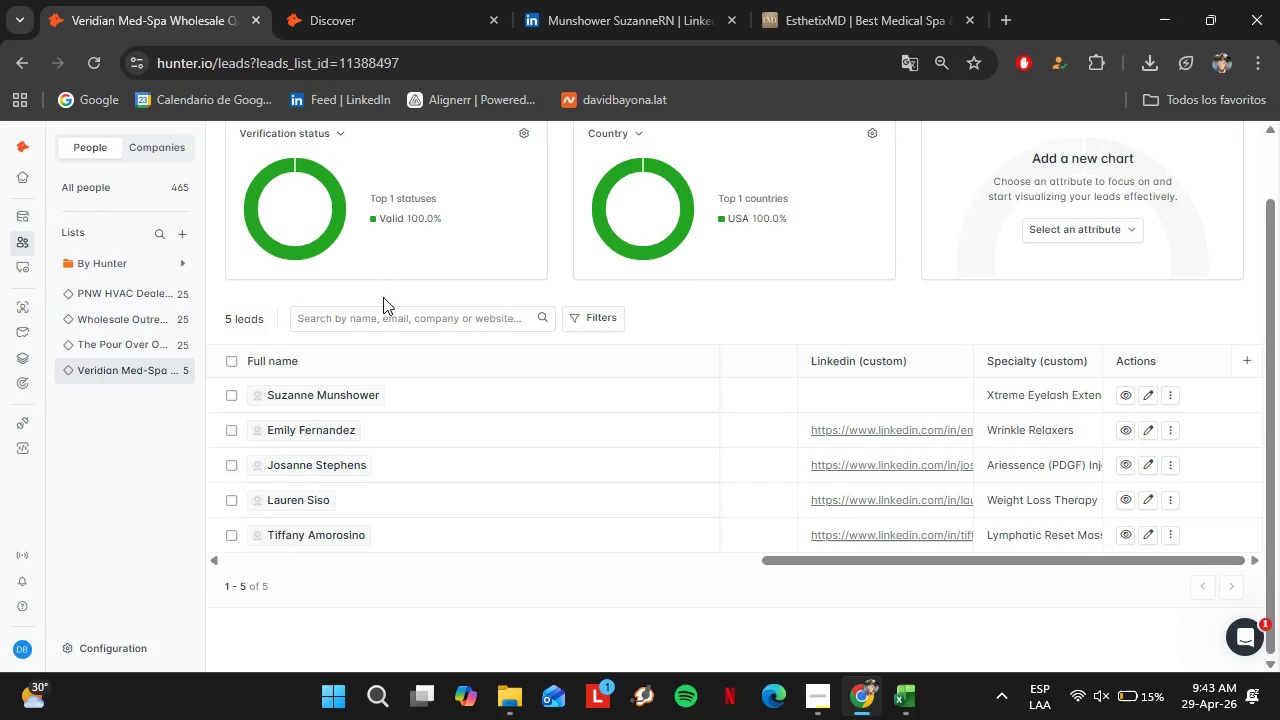 
scroll: coordinate [383, 297], scroll_direction: up, amount: 1.0
 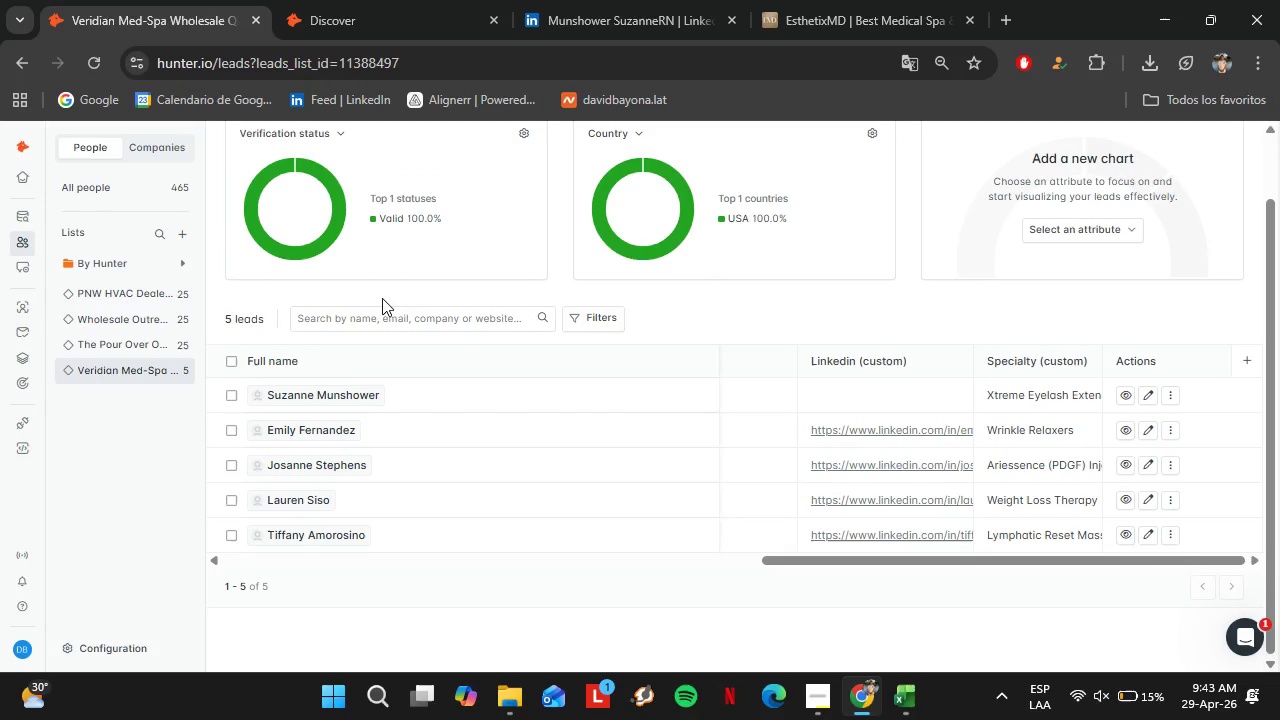 
wait(6.86)
 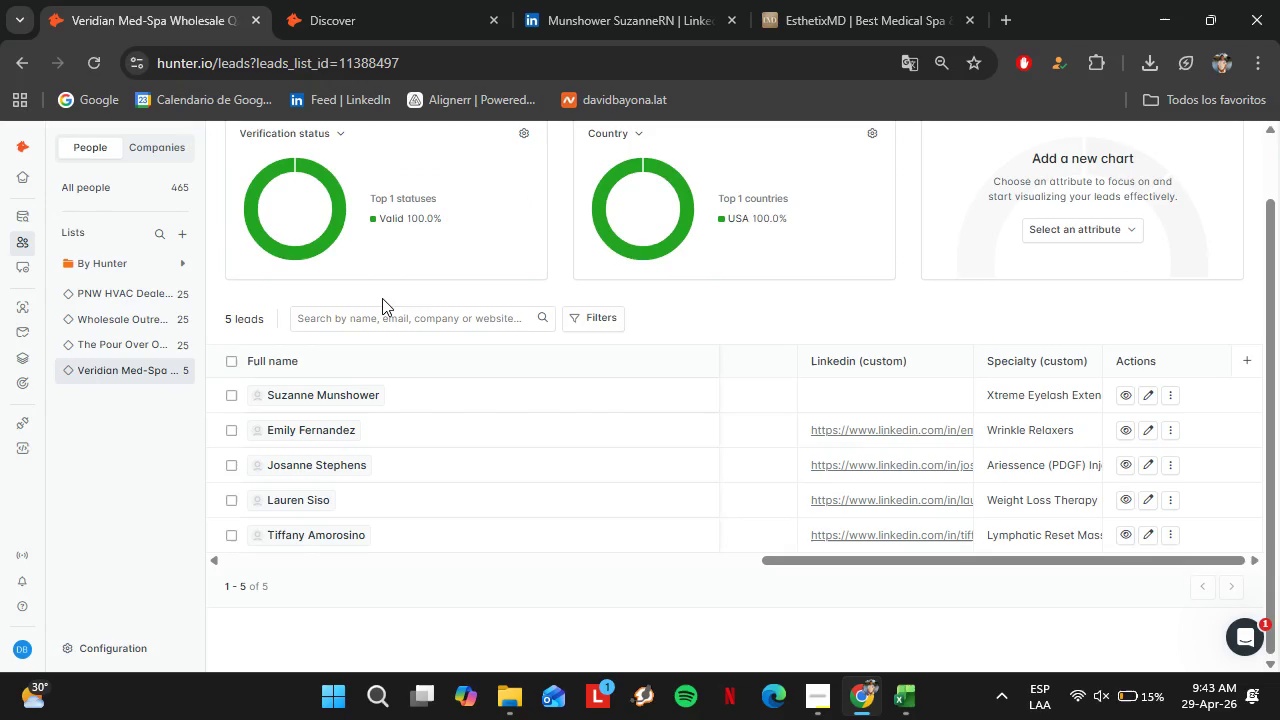 
scroll: coordinate [379, 305], scroll_direction: down, amount: 1.0
 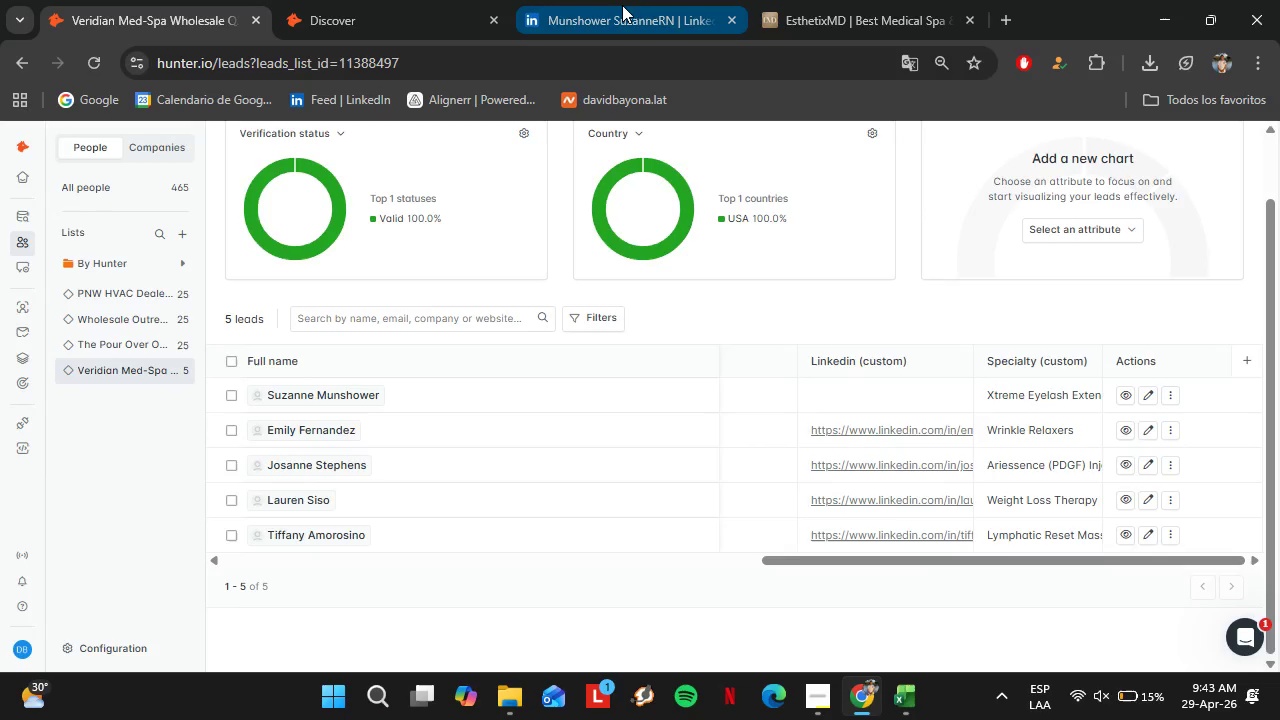 
left_click([622, 5])
 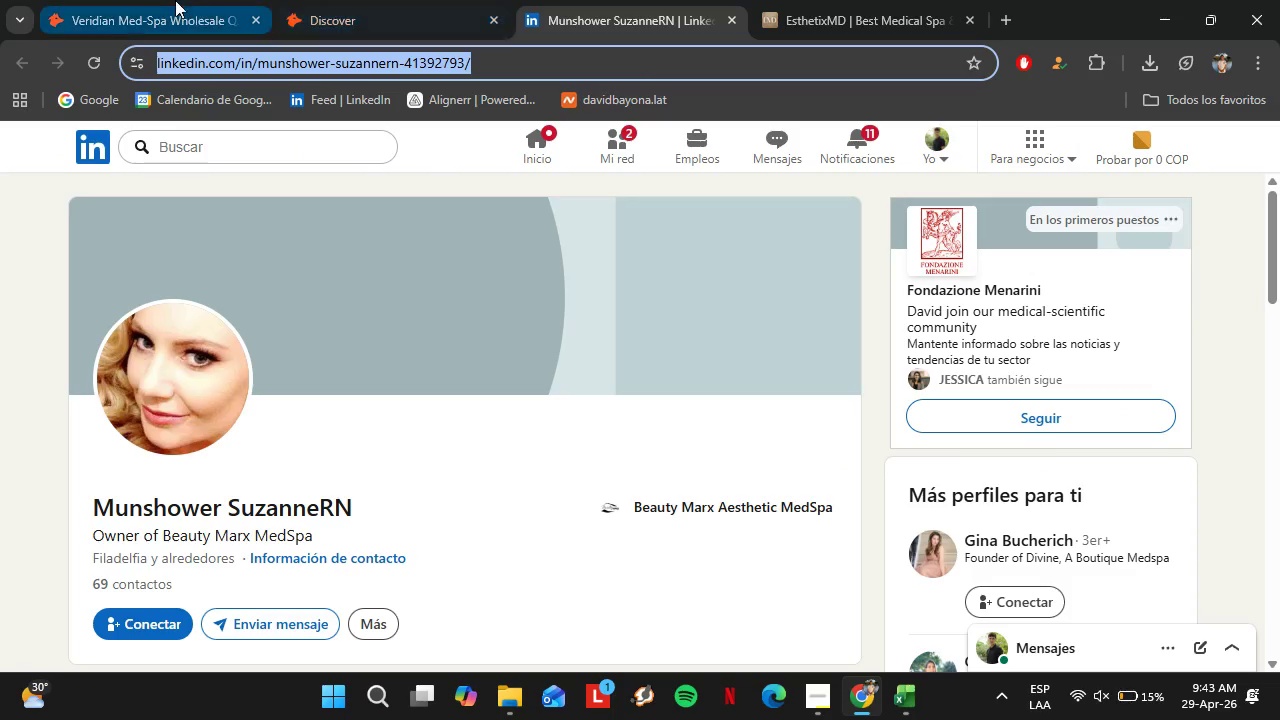 
left_click([175, 0])
 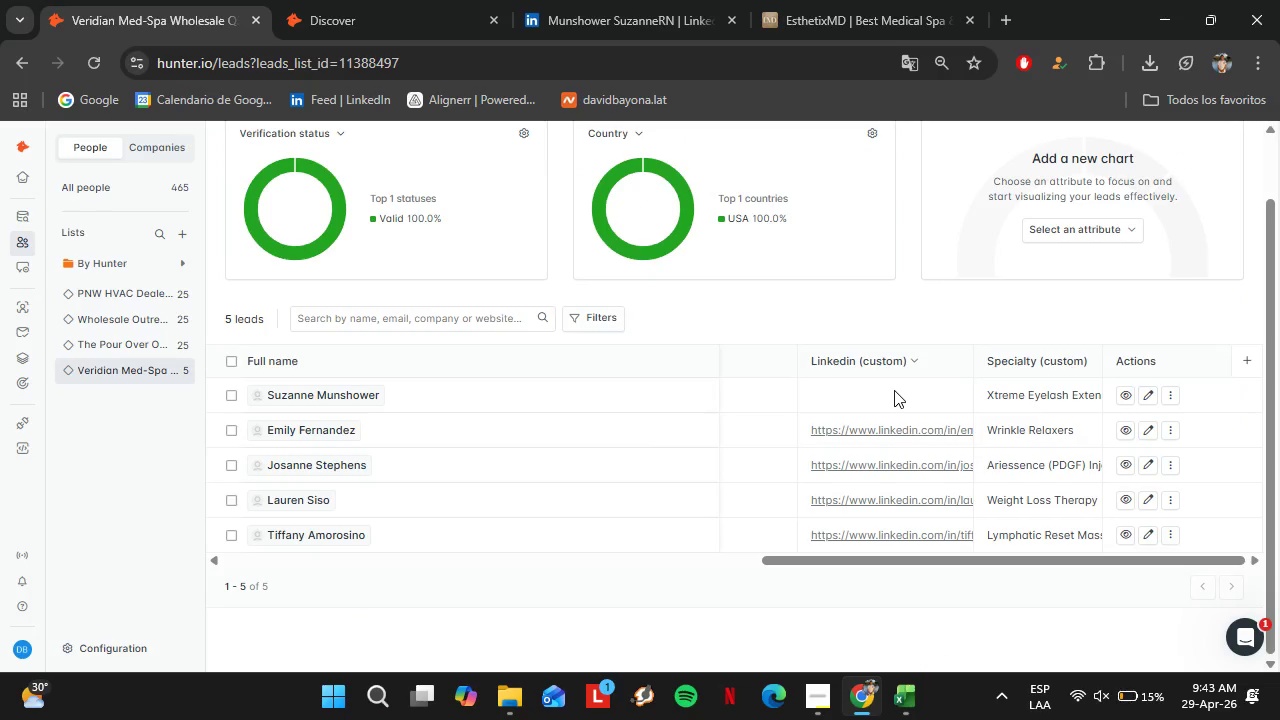 
double_click([894, 390])
 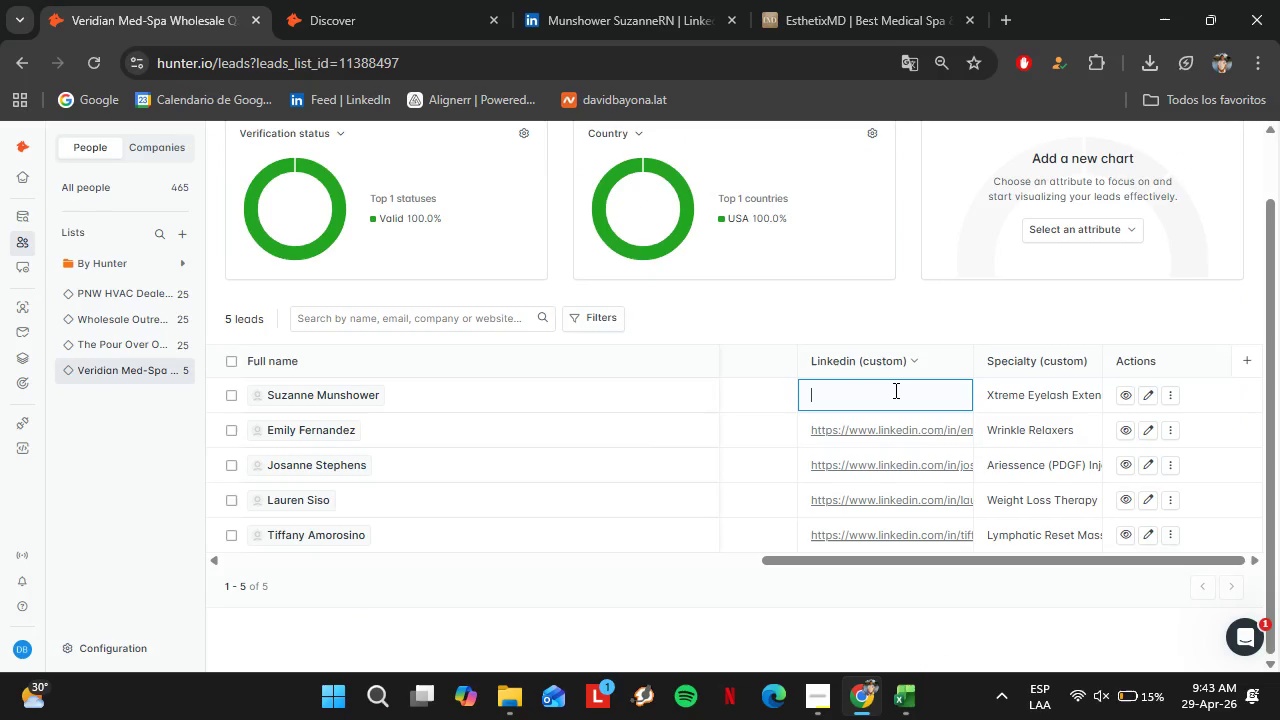 
triple_click([894, 390])
 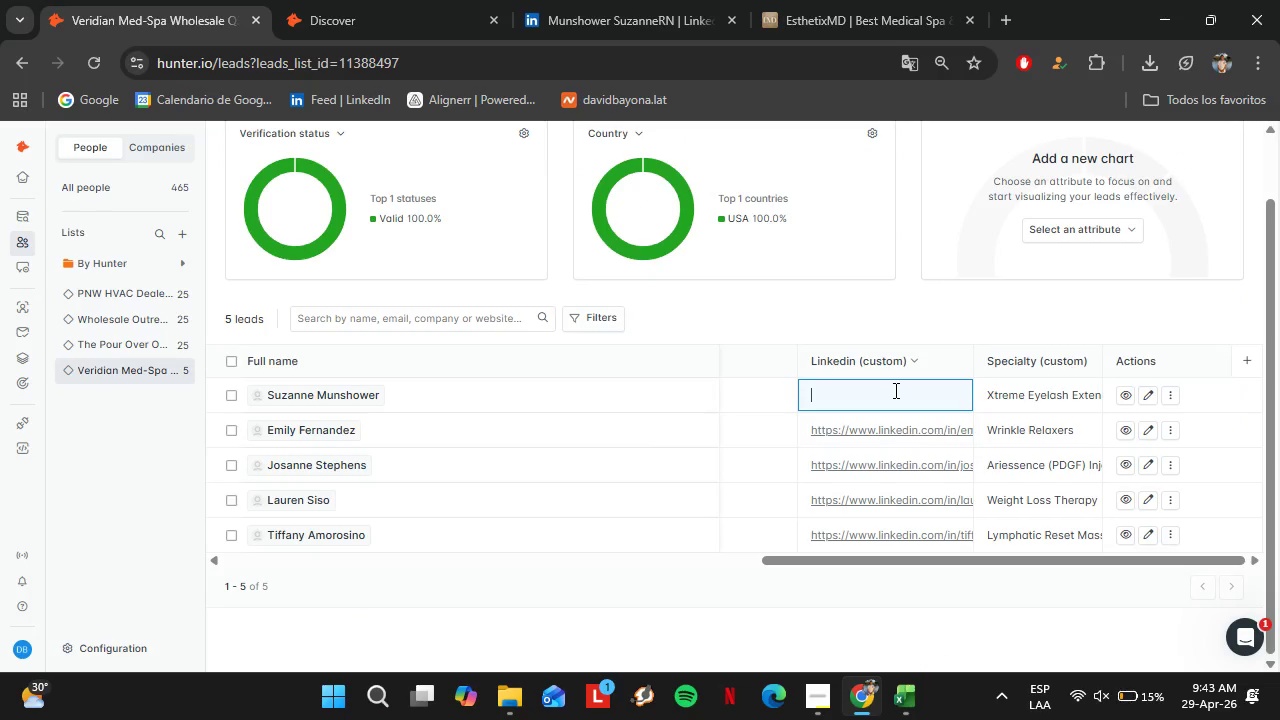 
triple_click([894, 390])
 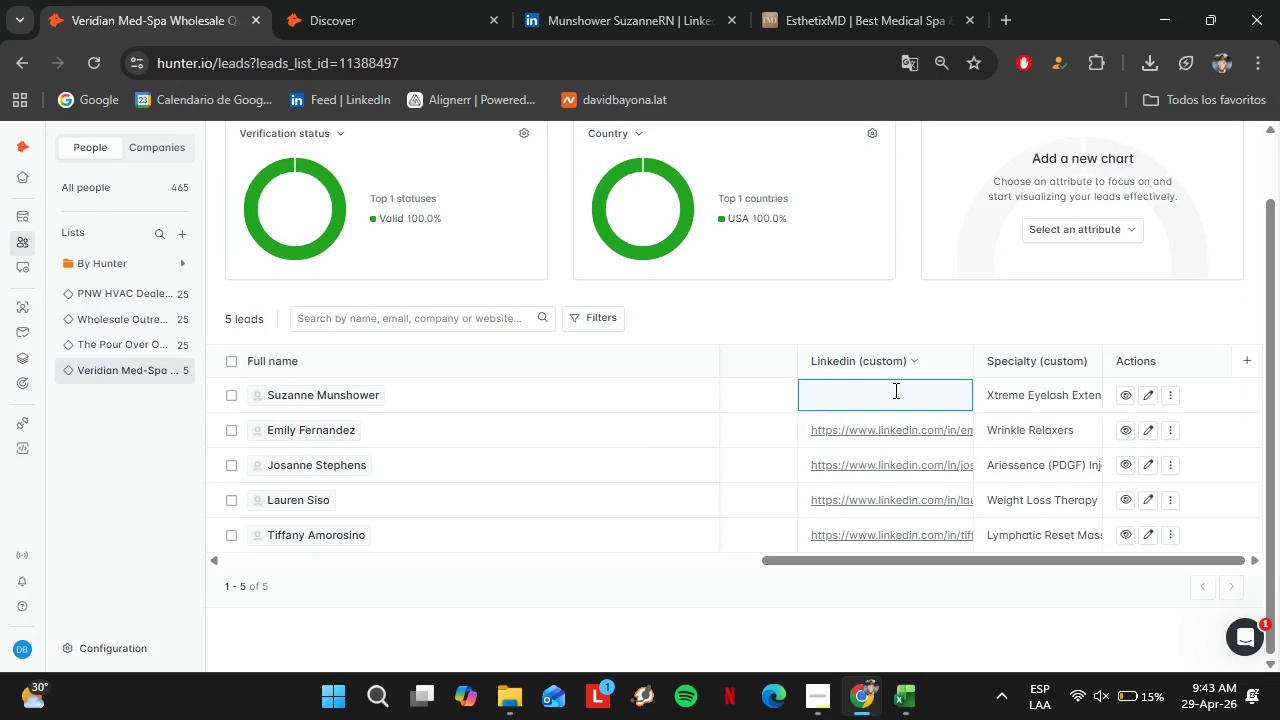 
triple_click([894, 390])
 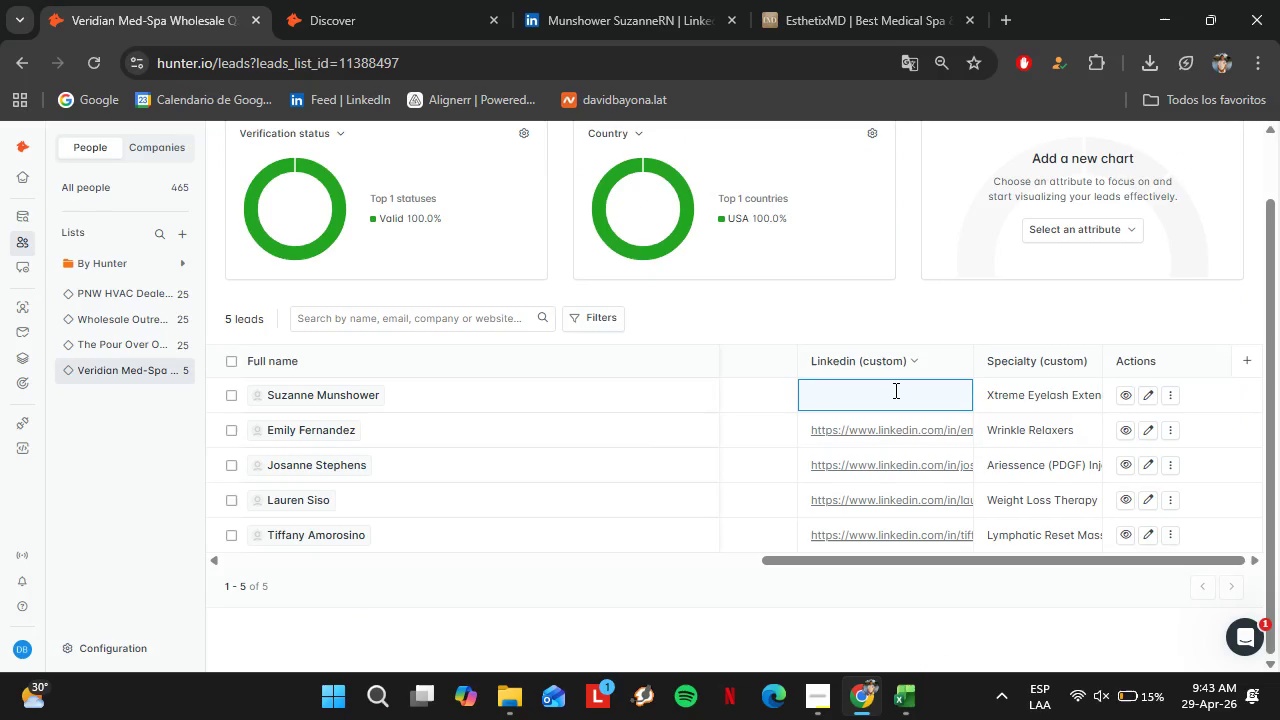 
triple_click([894, 390])
 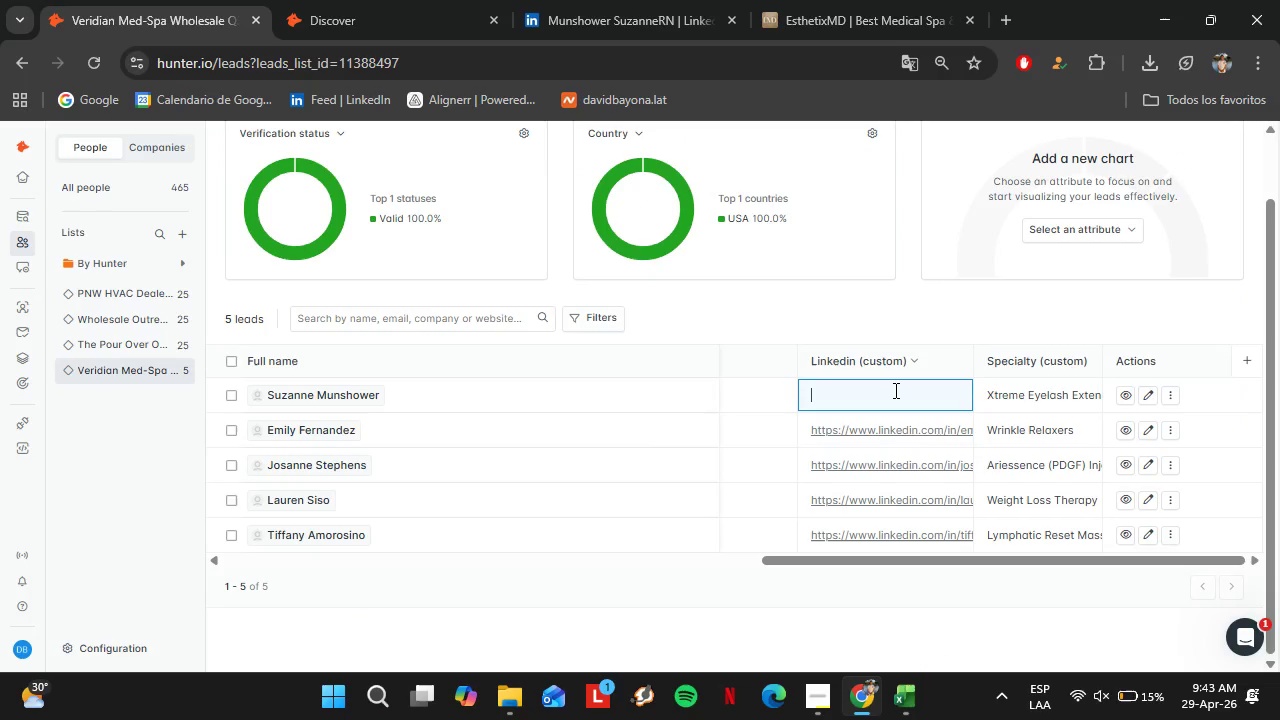 
triple_click([894, 390])
 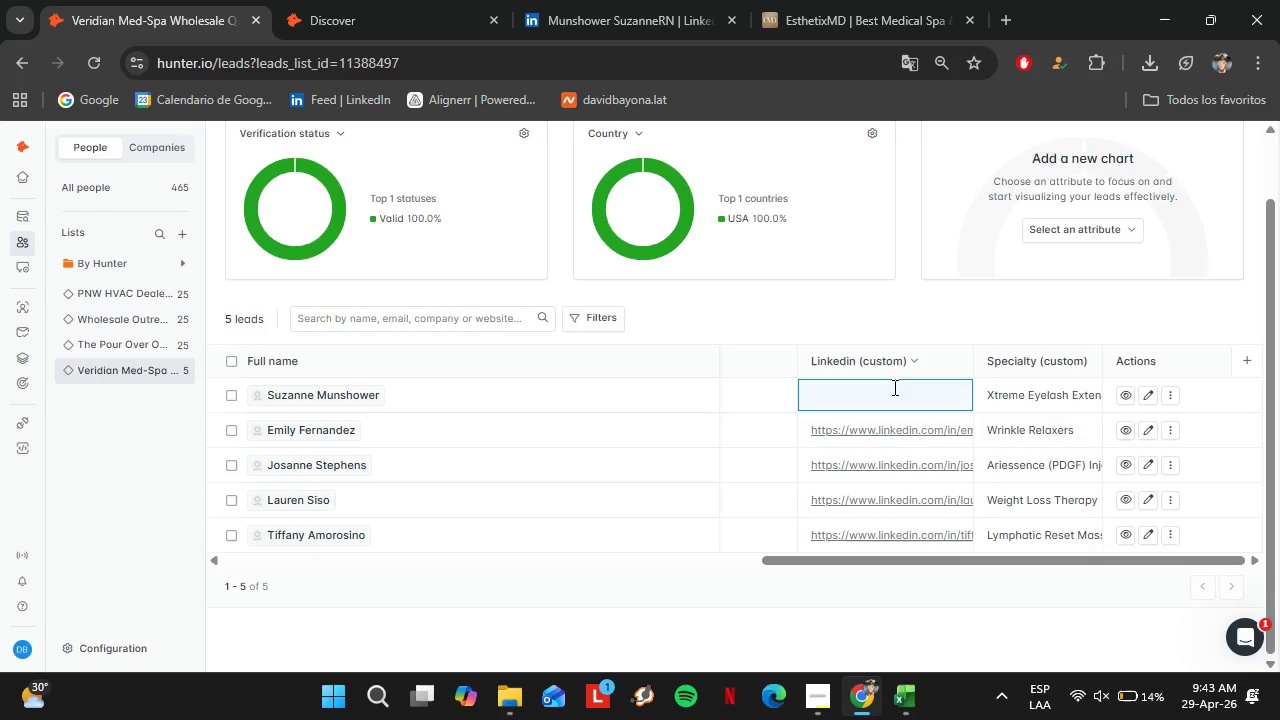 
wait(18.75)
 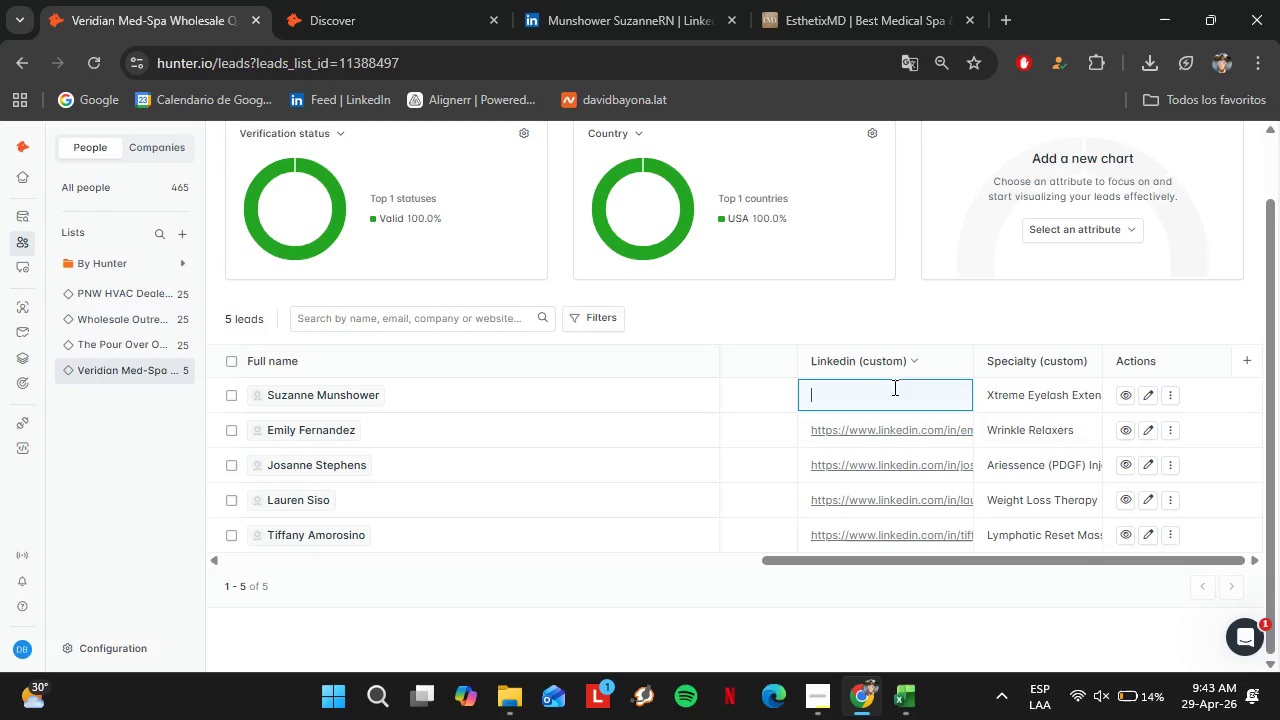 
key(Control+V)
 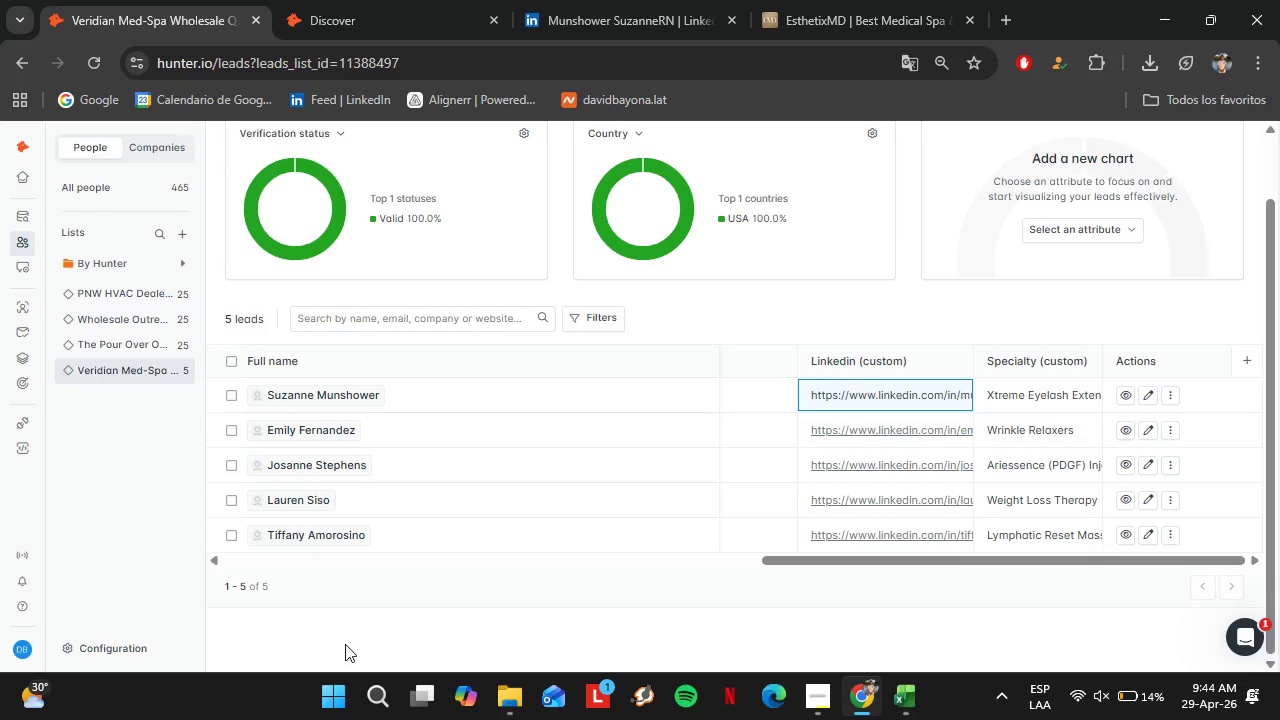 
left_click([345, 642])
 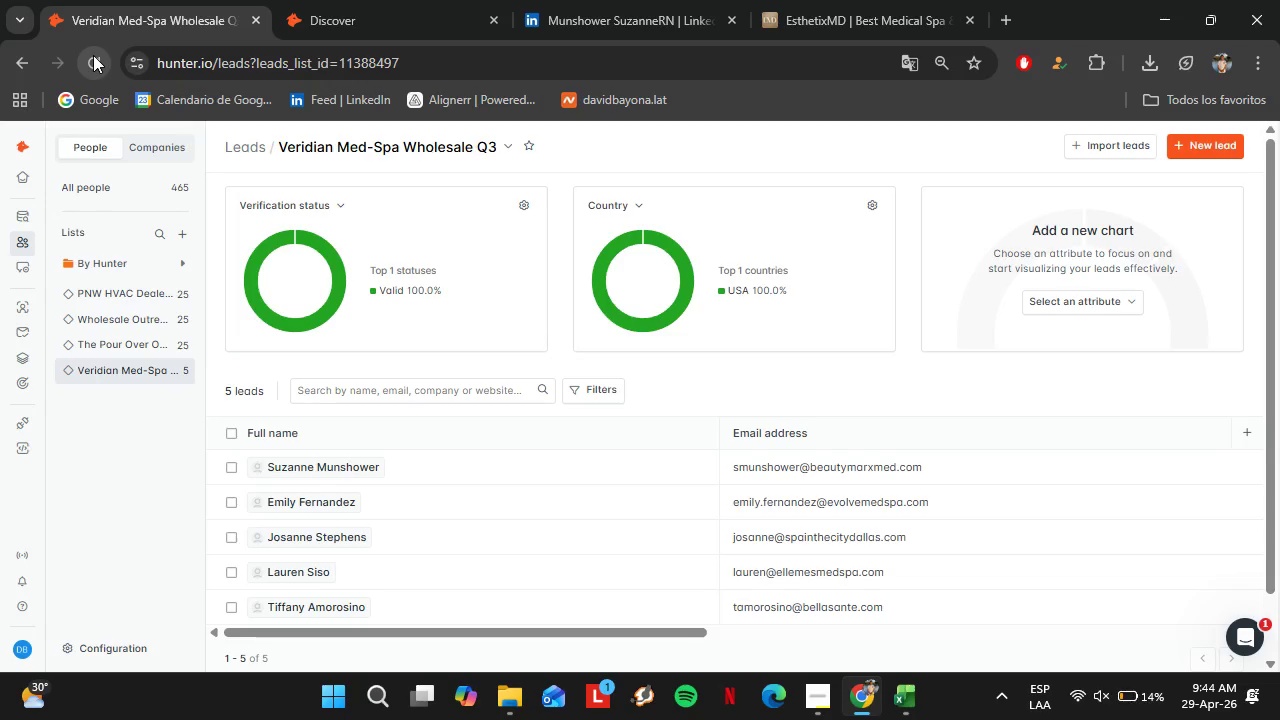 
wait(24.83)
 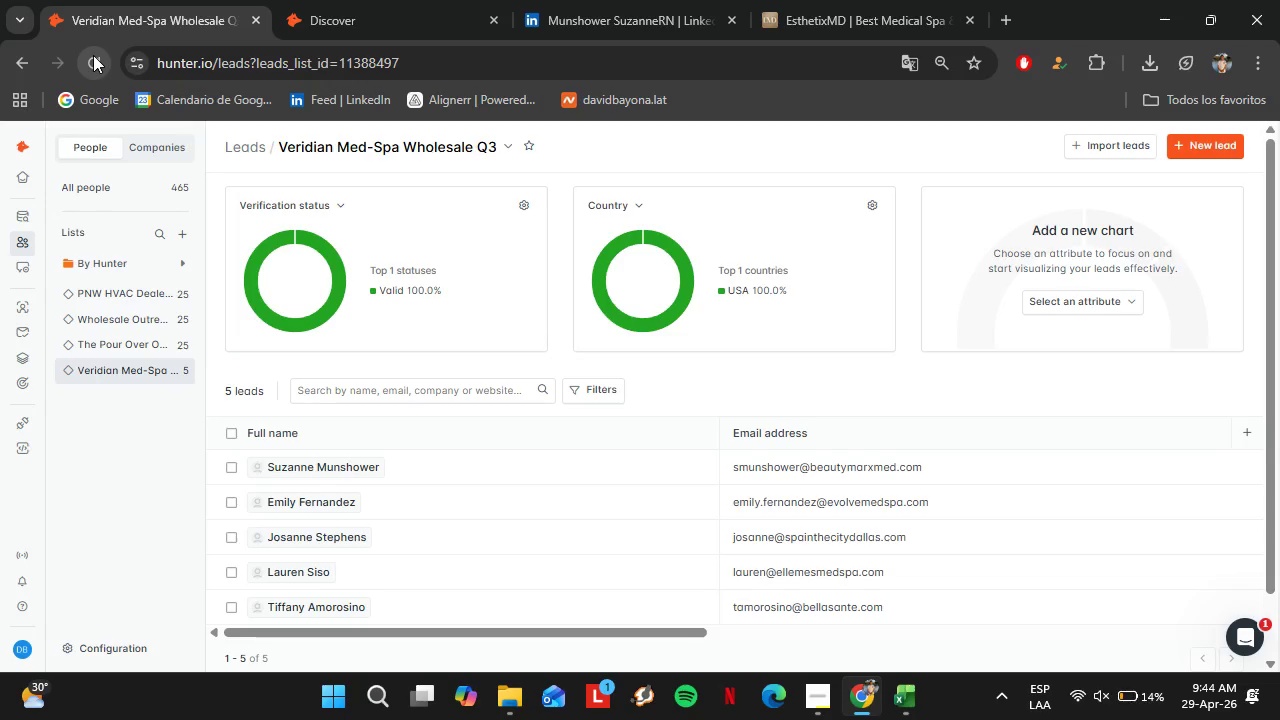 
mouse_move([112, 72])
 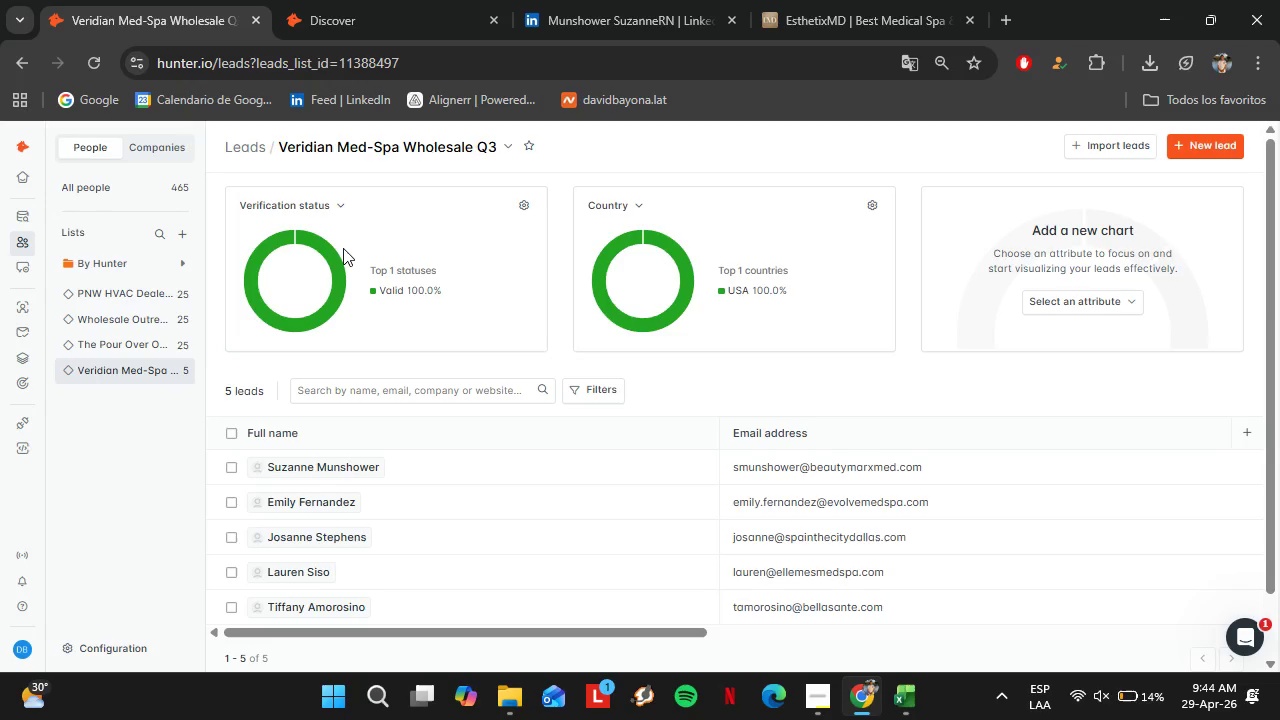 
scroll: coordinate [353, 244], scroll_direction: up, amount: 6.0
 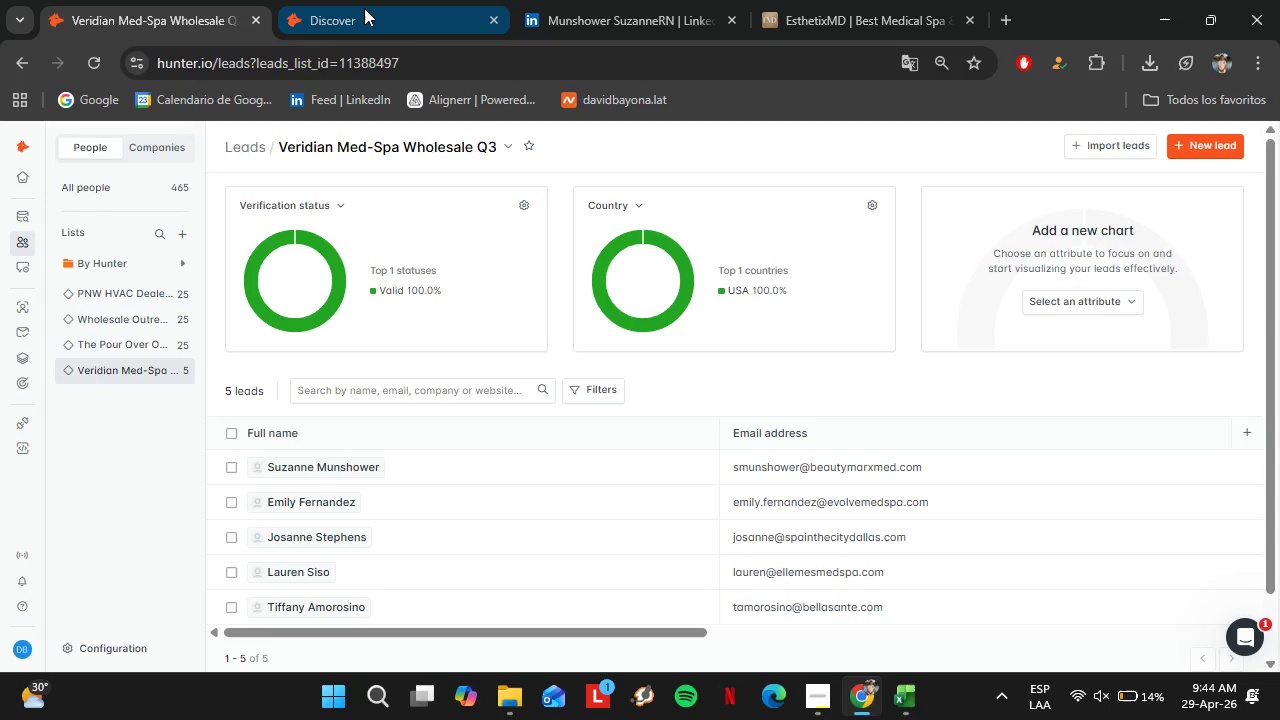 
left_click([364, 8])
 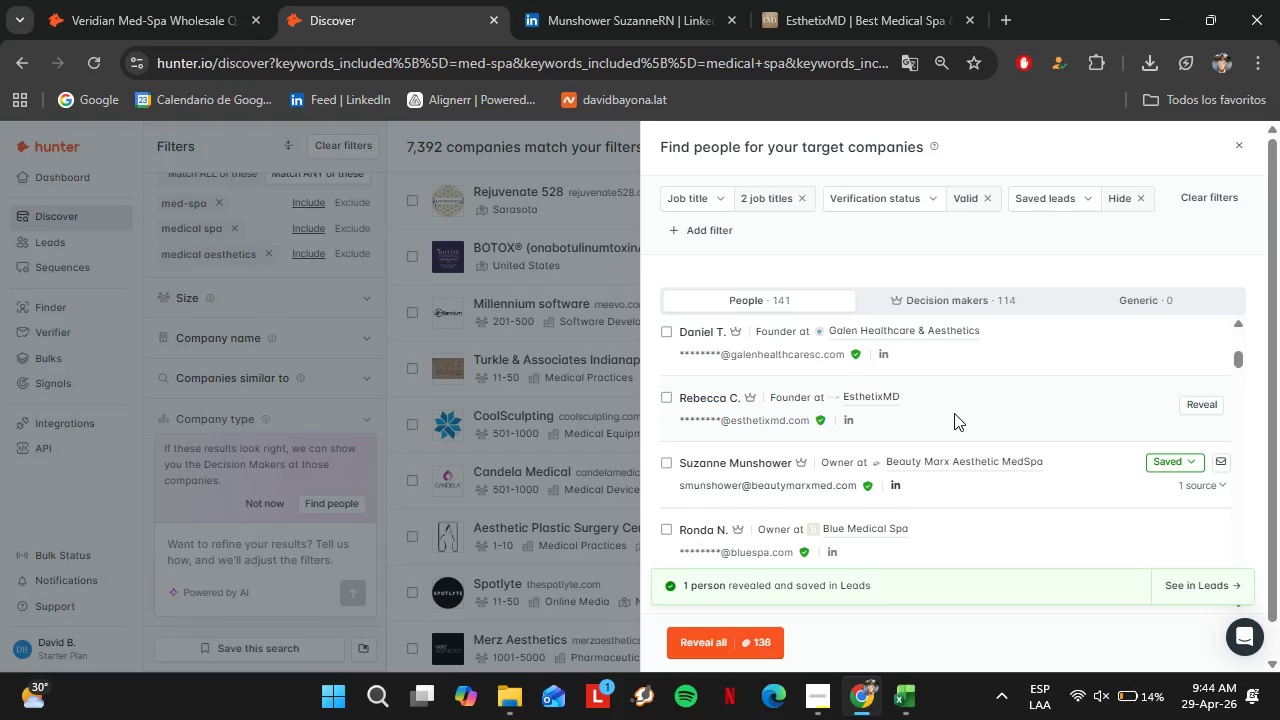 
scroll: coordinate [954, 414], scroll_direction: down, amount: 1.0
 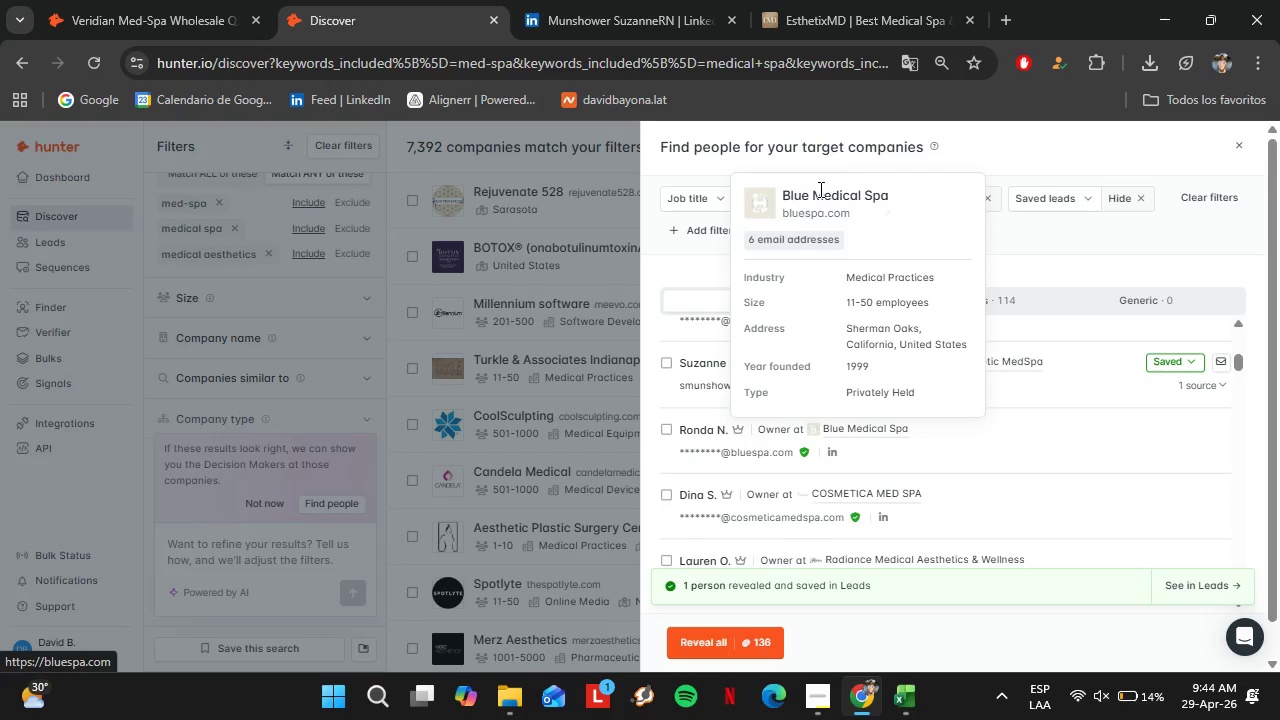 
left_click([816, 0])
 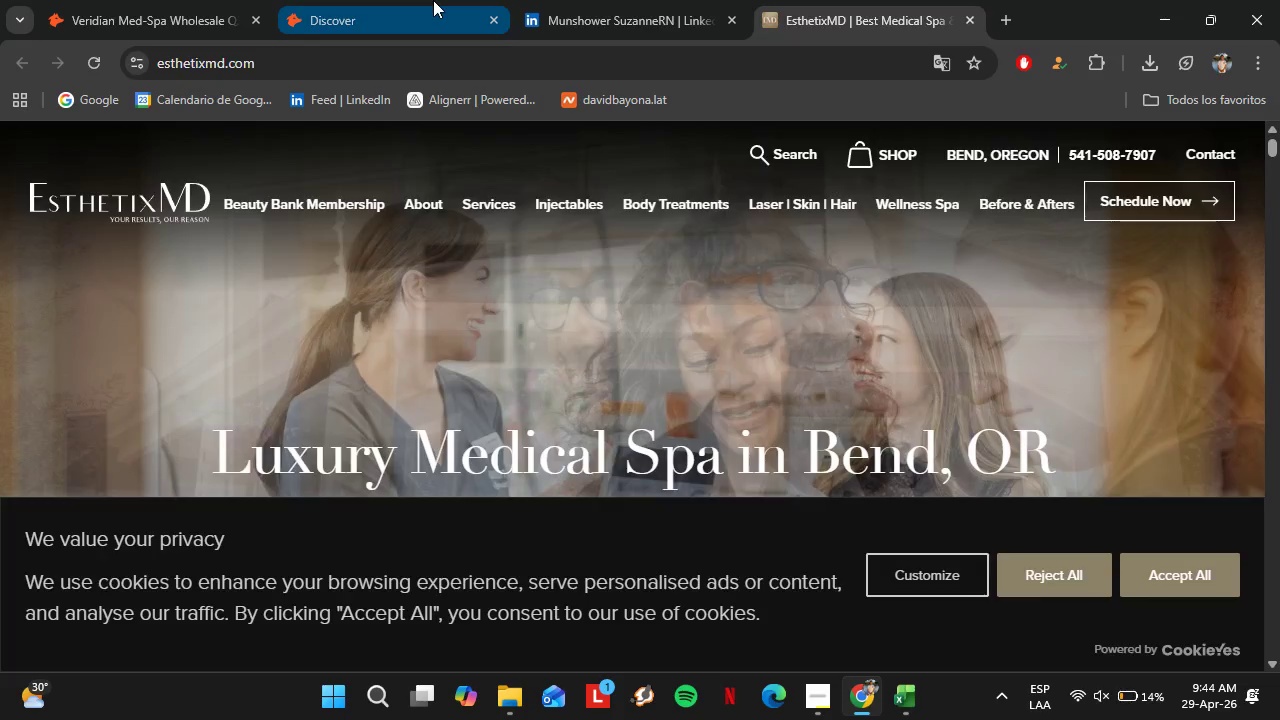 
left_click([433, 0])
 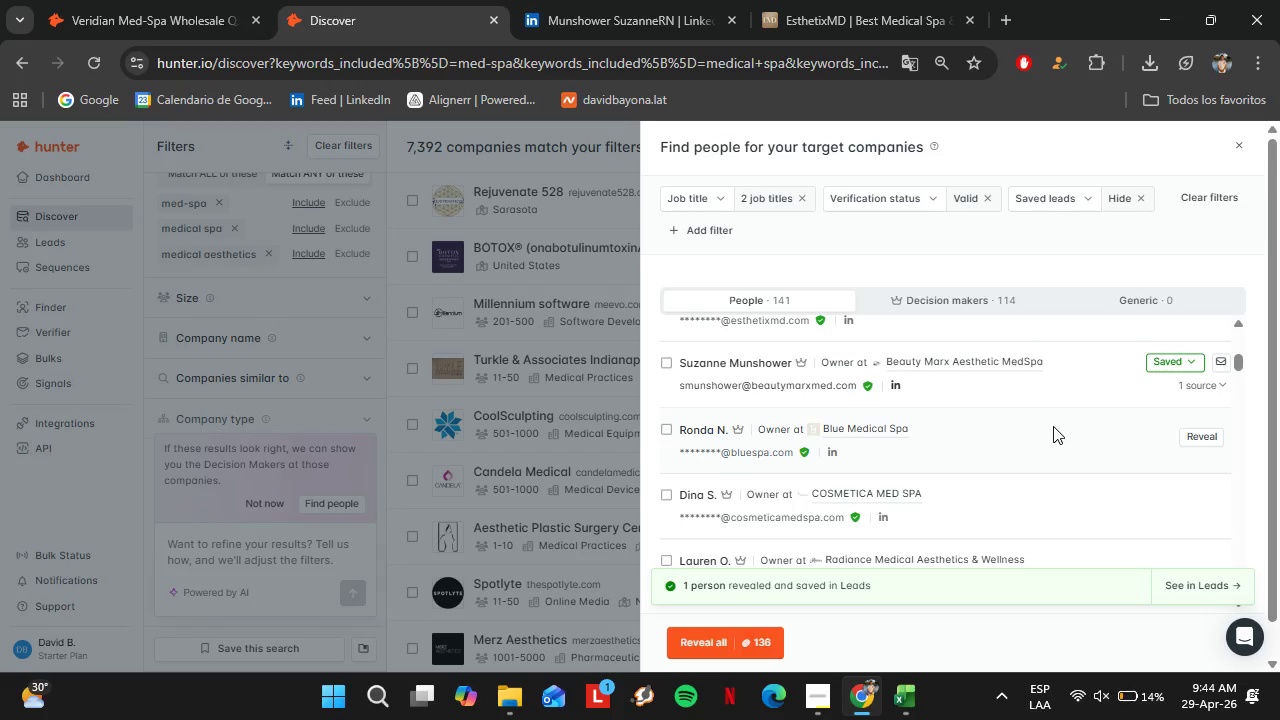 
scroll: coordinate [1050, 426], scroll_direction: up, amount: 1.0
 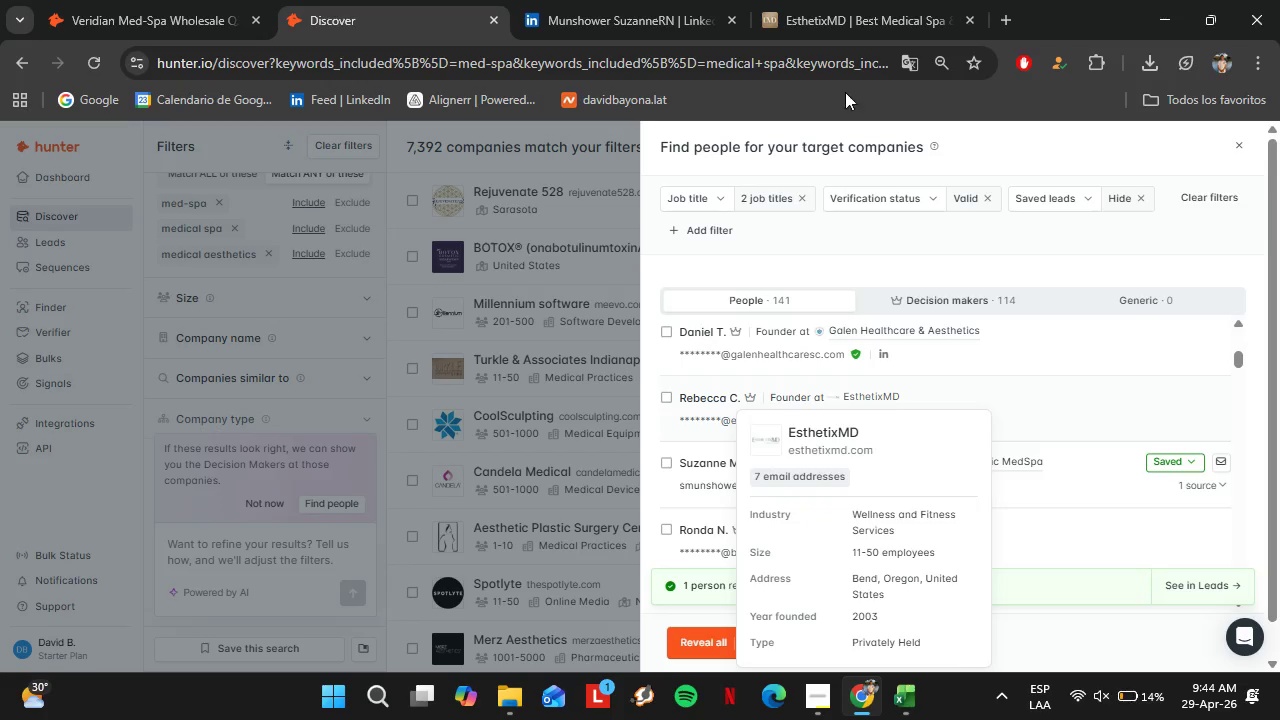 
left_click([831, 0])
 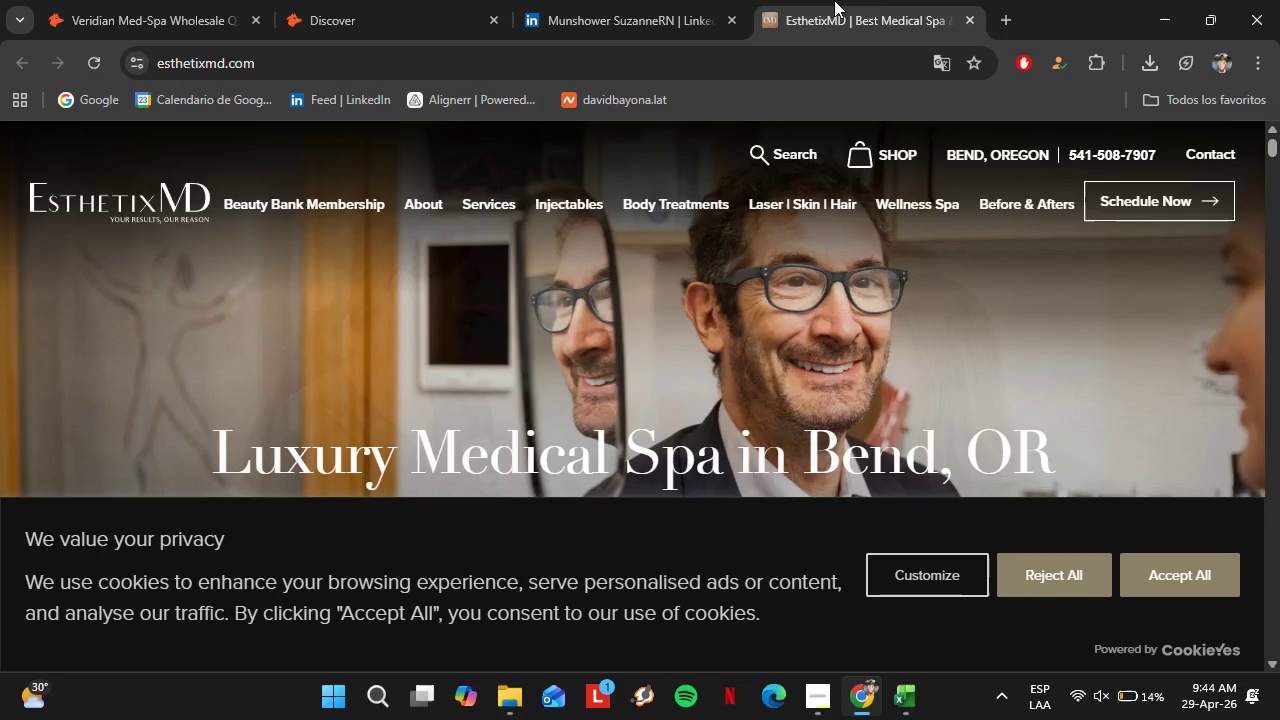 
left_click_drag(start_coordinate=[834, 0], to_coordinate=[744, 0])
 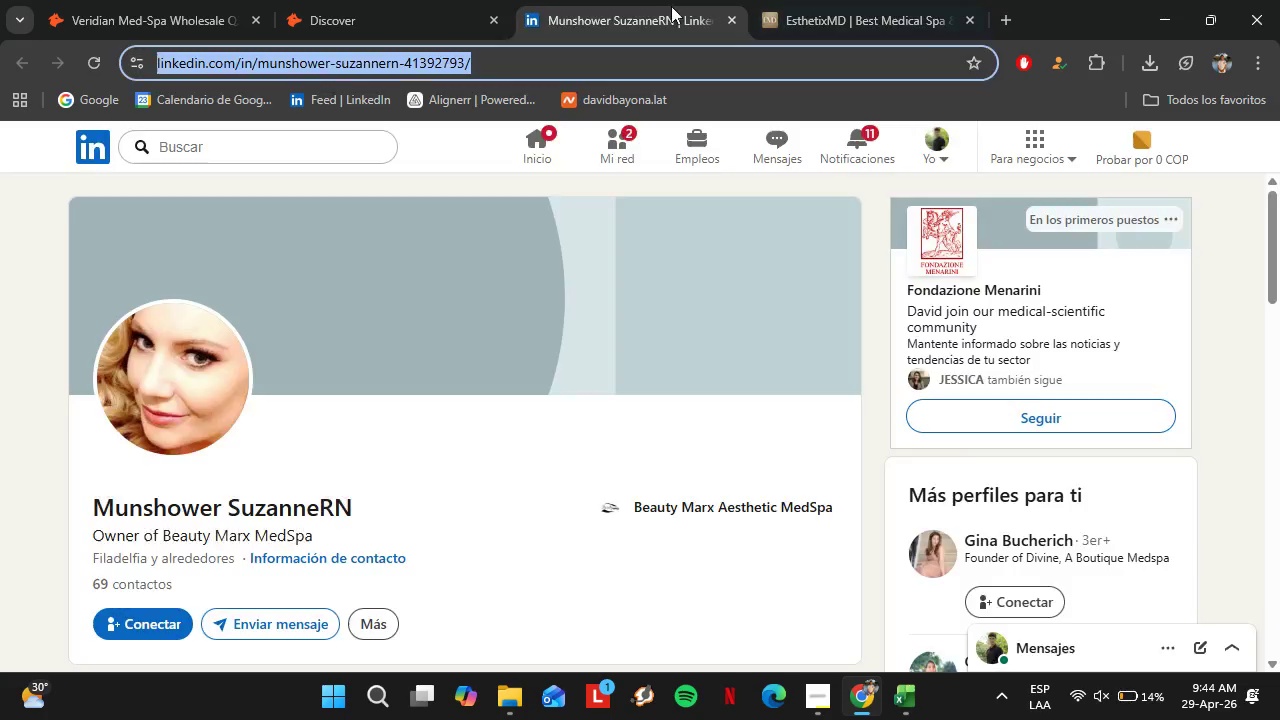 
left_click_drag(start_coordinate=[705, 2], to_coordinate=[671, 6])
 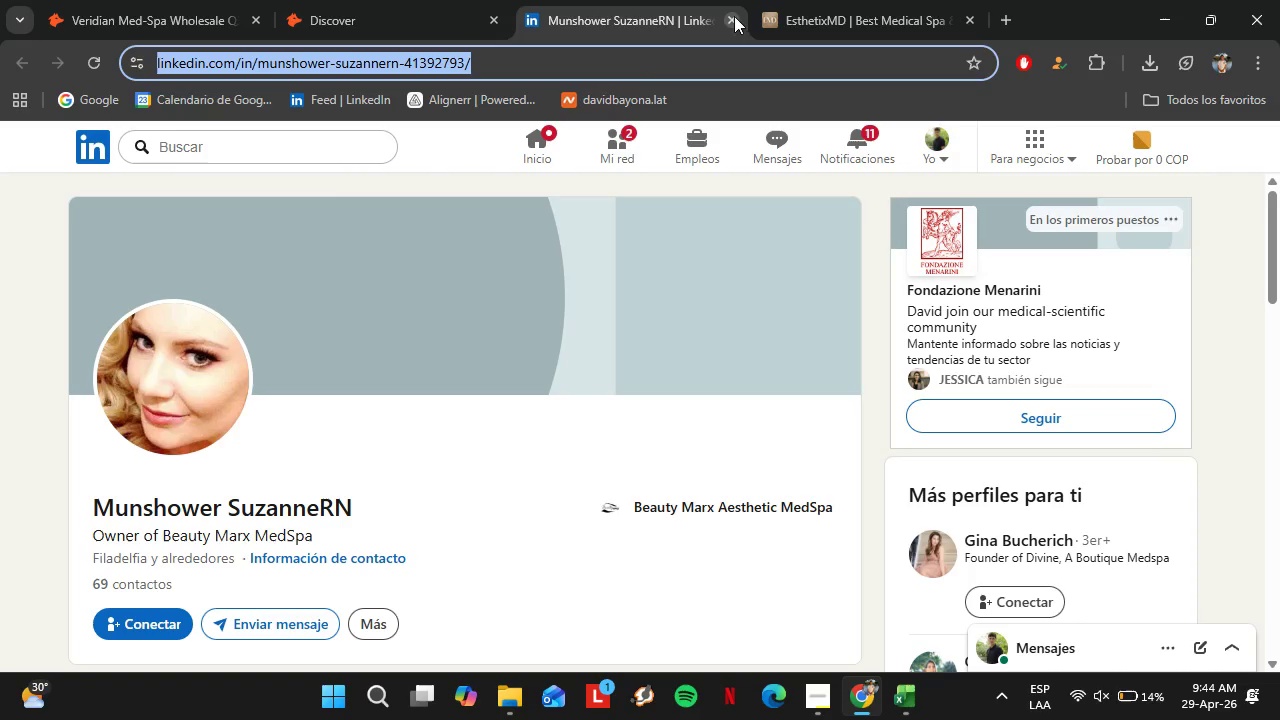 
left_click([729, 17])
 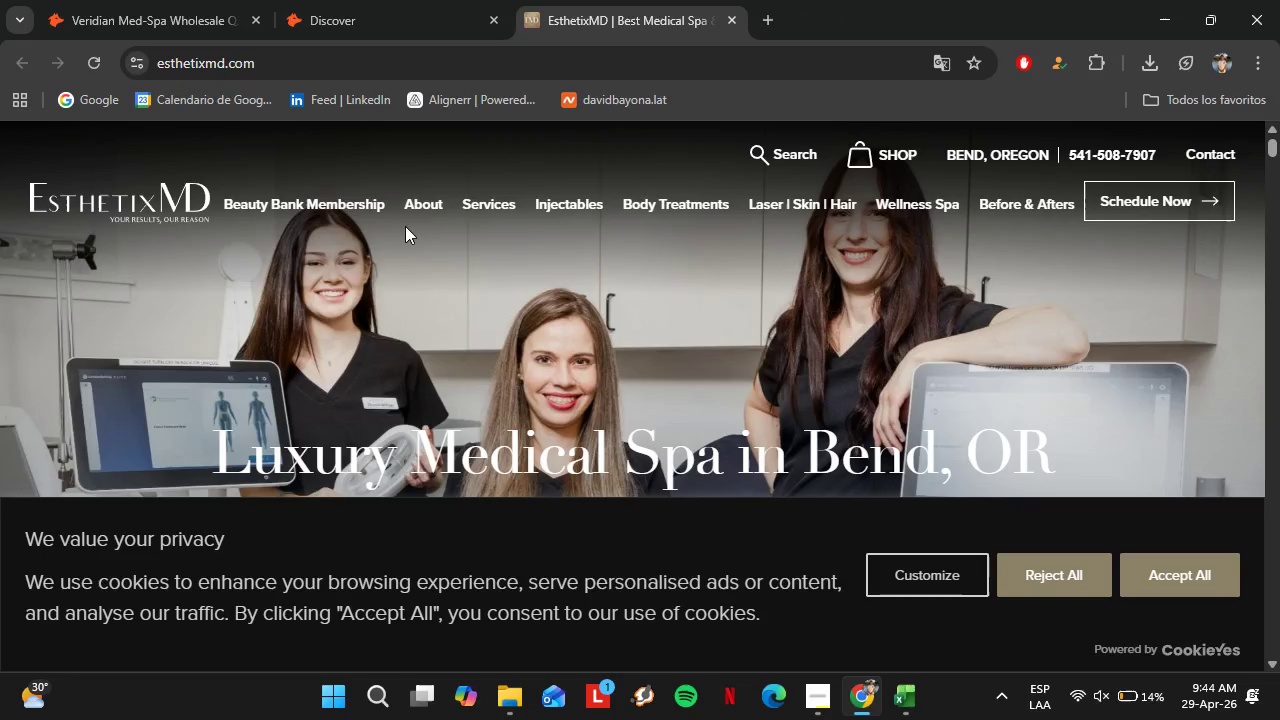 
mouse_move([488, 212])
 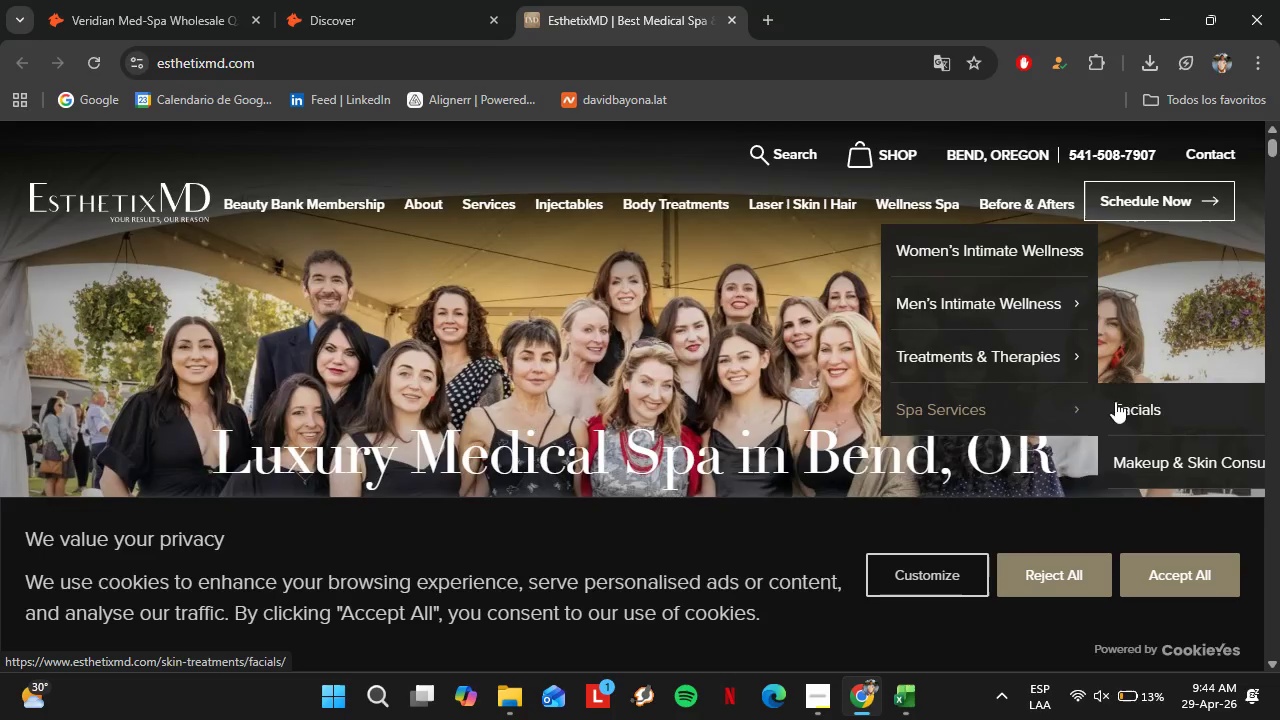 
wait(7.4)
 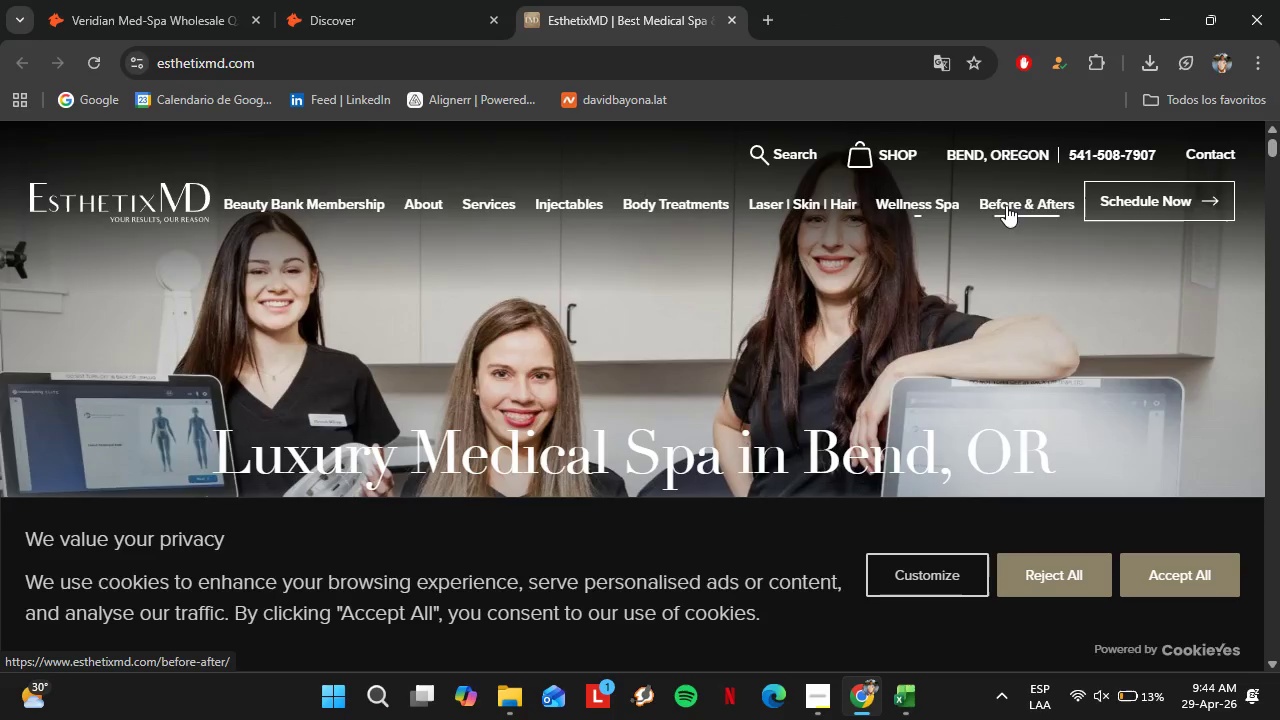 
left_click([1145, 414])
 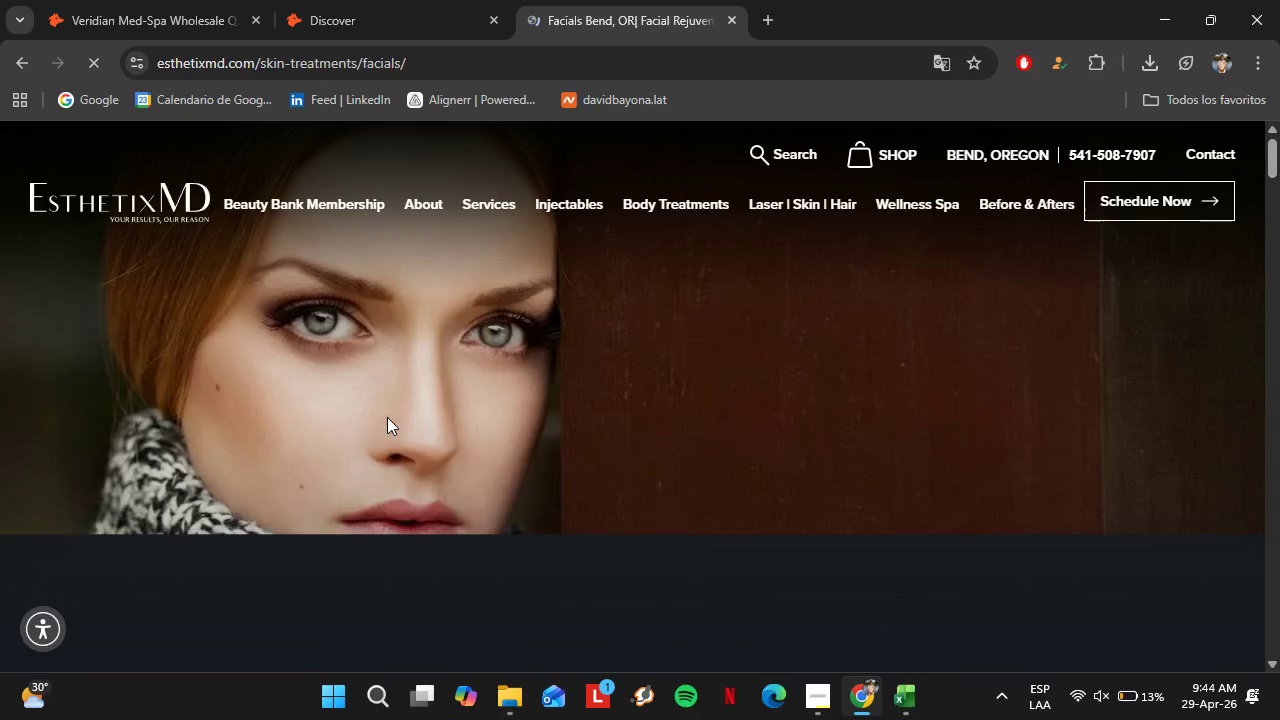 
scroll: coordinate [445, 433], scroll_direction: down, amount: 5.0
 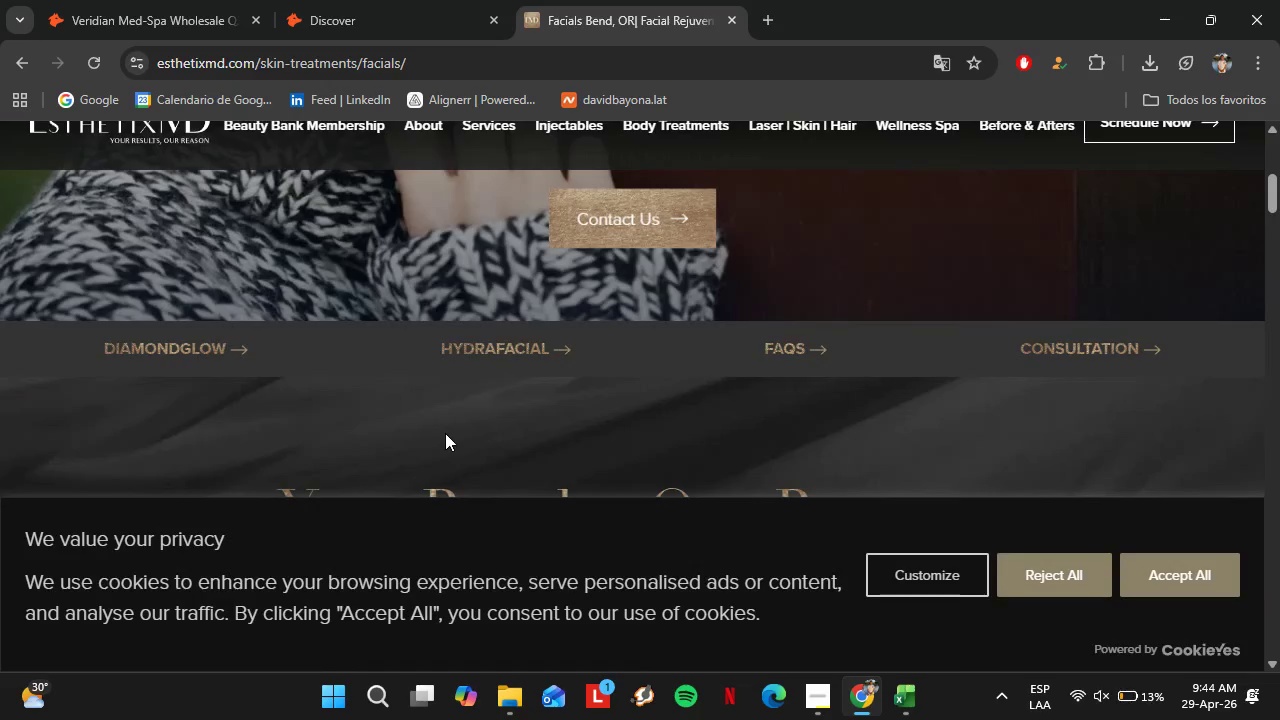 
left_click([1071, 568])
 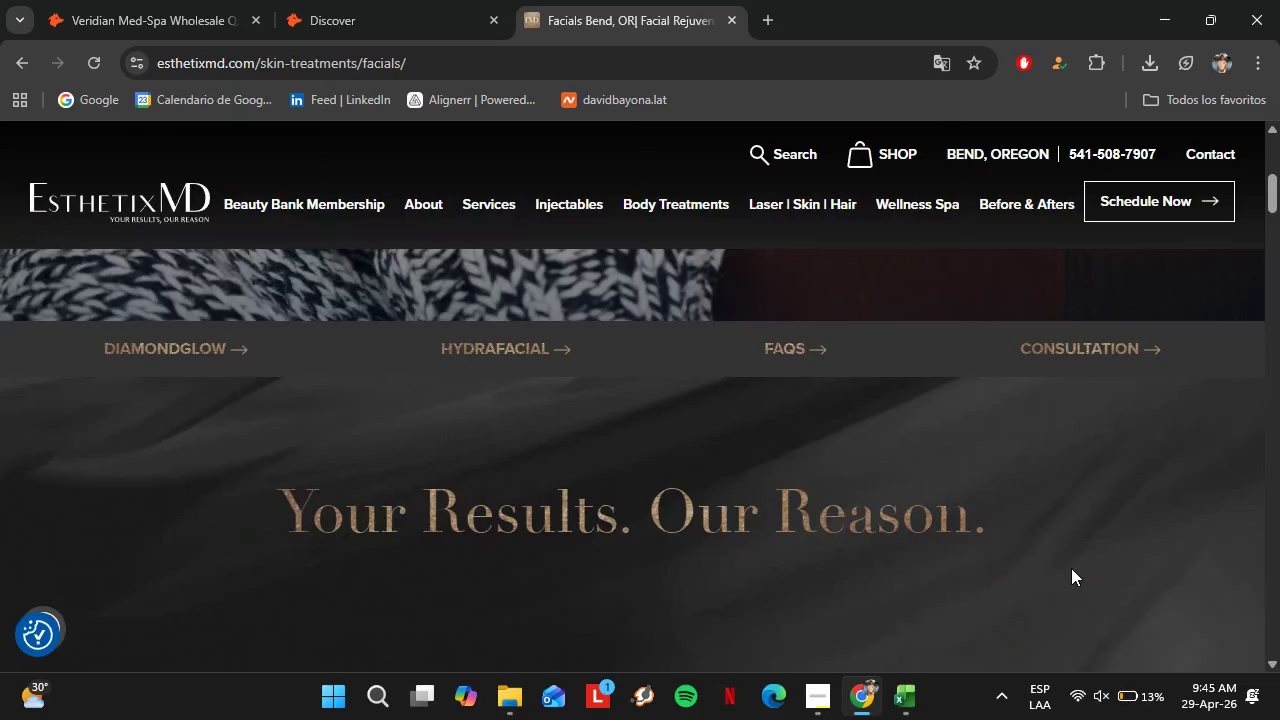 
scroll: coordinate [477, 488], scroll_direction: down, amount: 6.0
 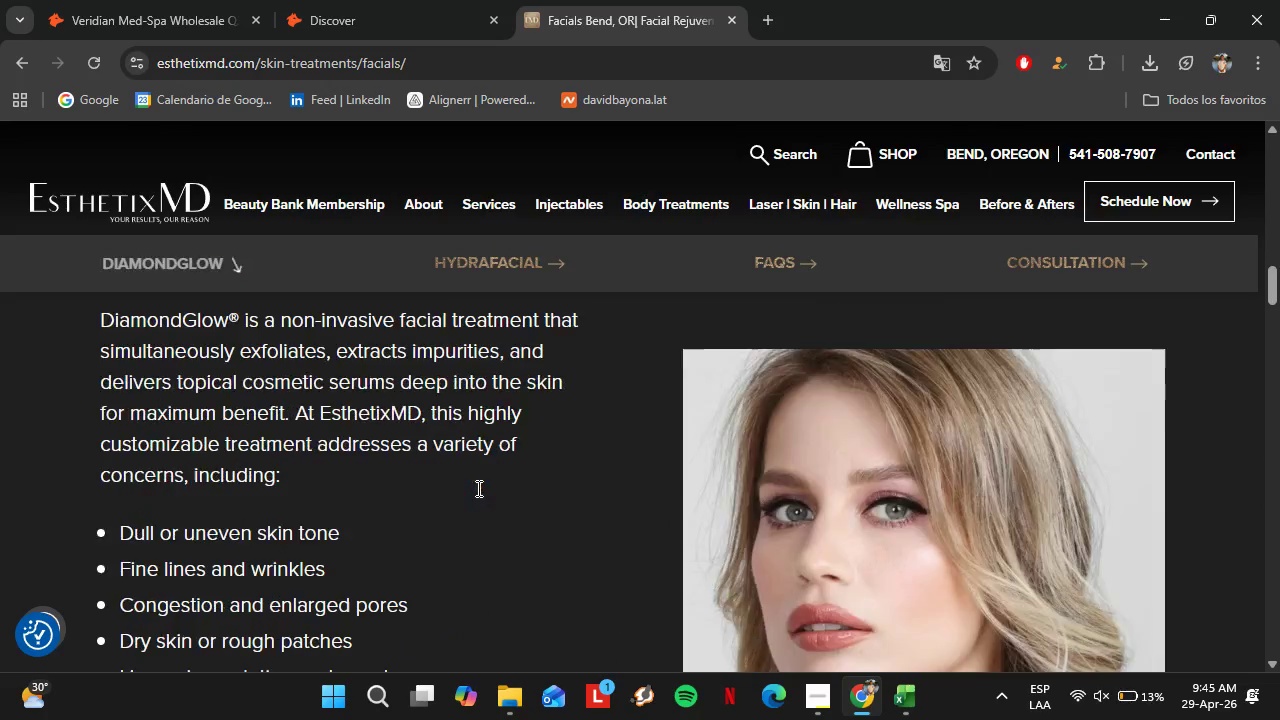 
scroll: coordinate [477, 488], scroll_direction: up, amount: 1.0
 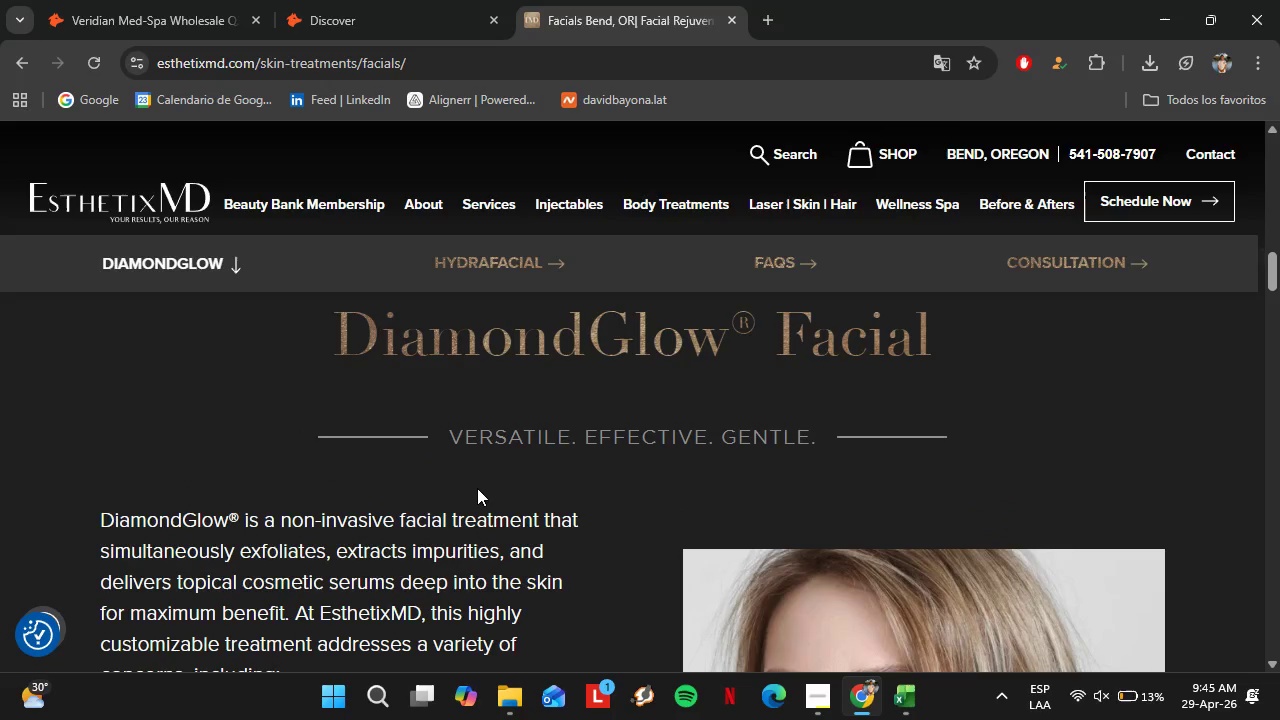 
scroll: coordinate [323, 504], scroll_direction: down, amount: 11.0
 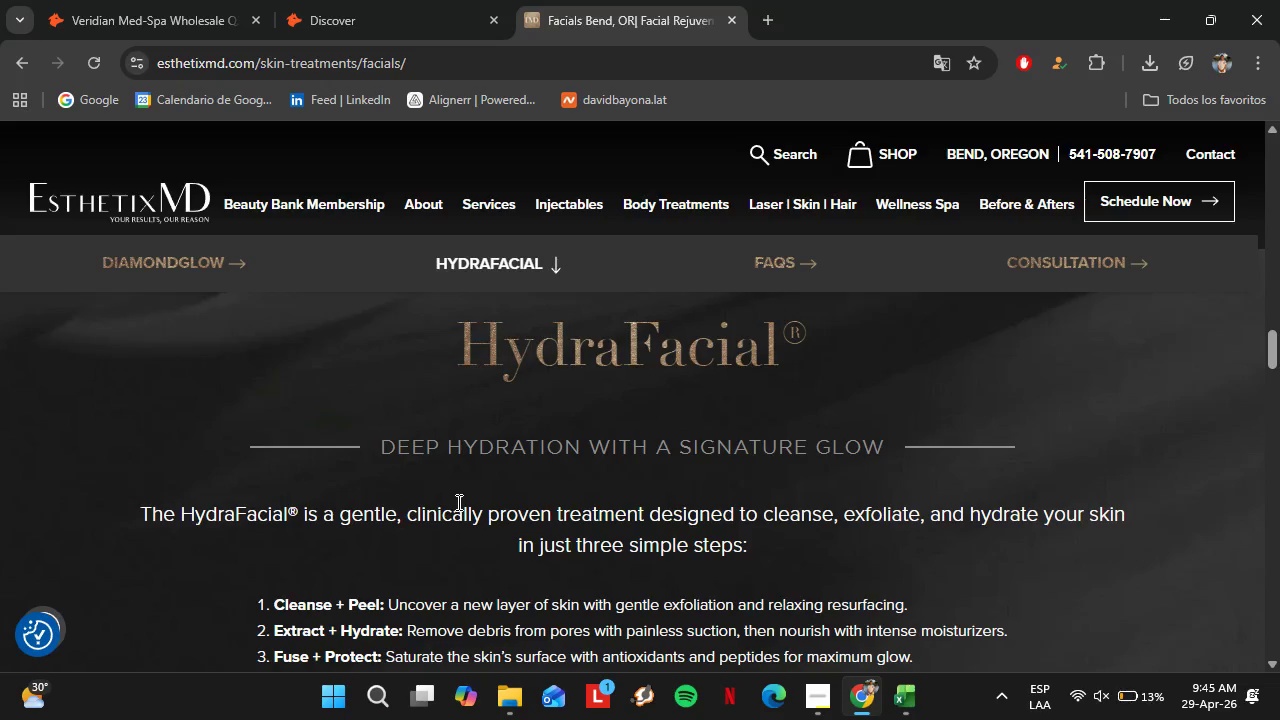 
scroll: coordinate [458, 502], scroll_direction: up, amount: 13.0
 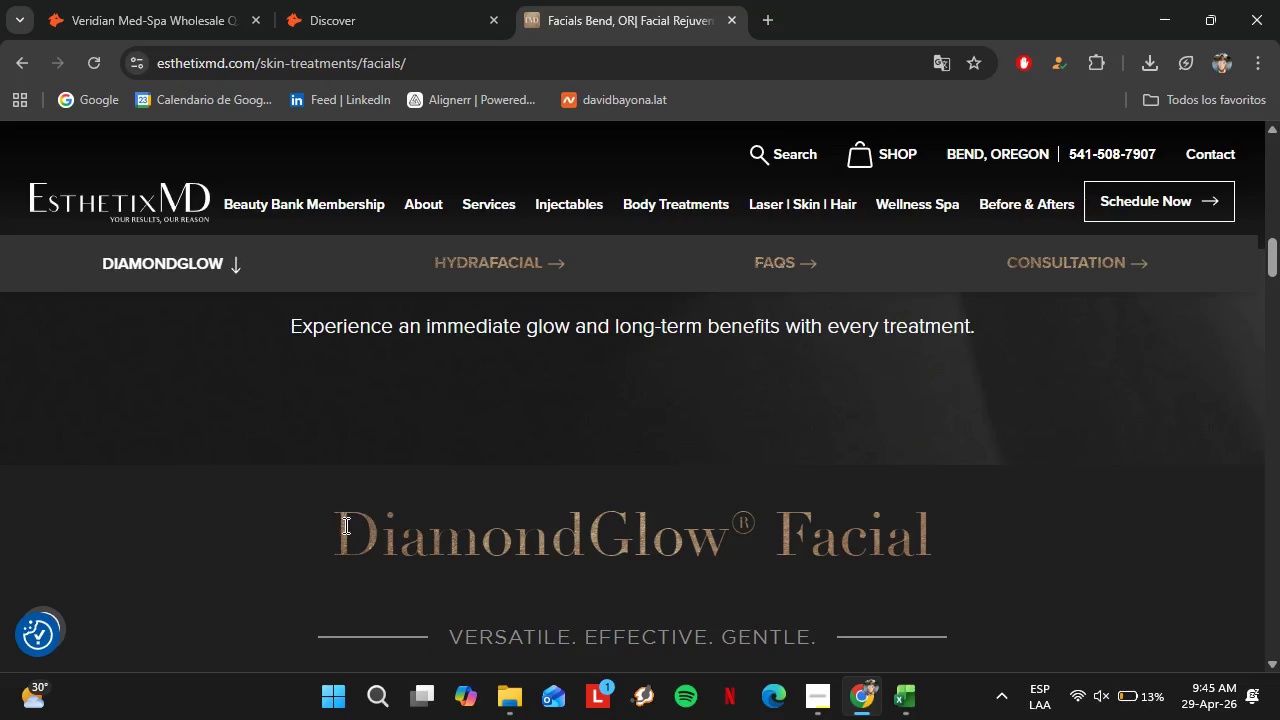 
left_click_drag(start_coordinate=[342, 525], to_coordinate=[955, 565])
 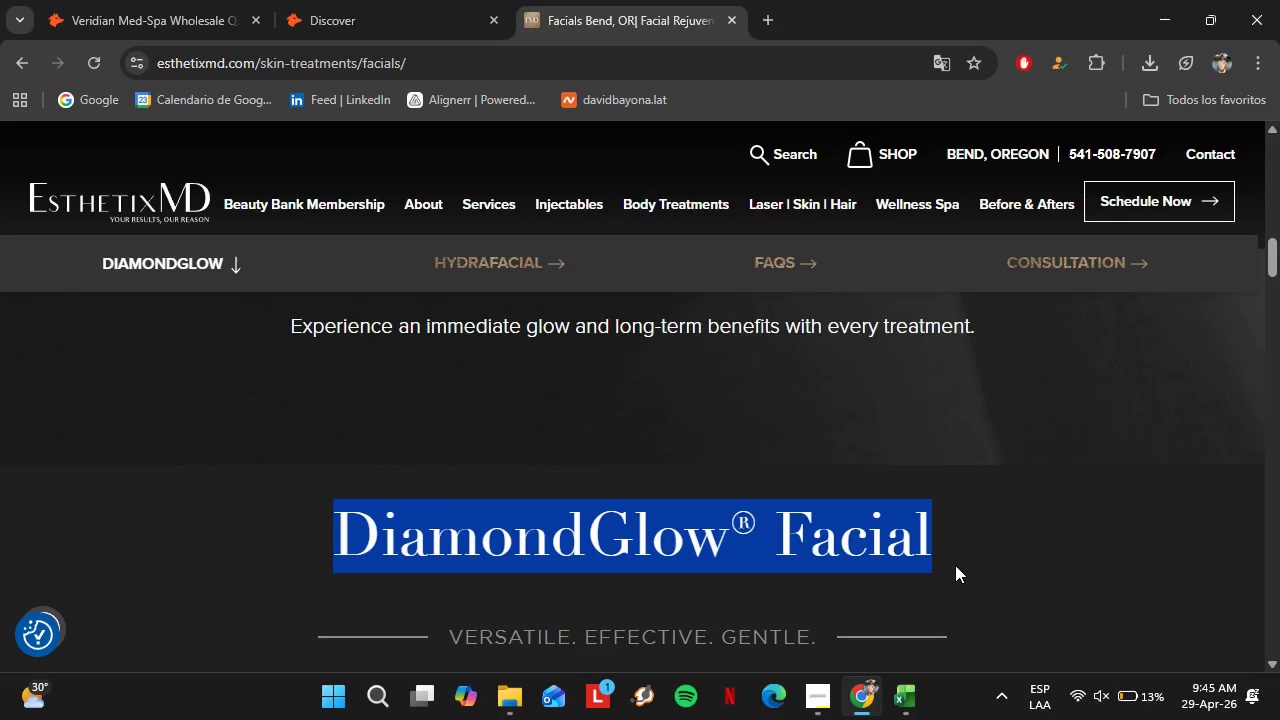 
key(Control+C)
 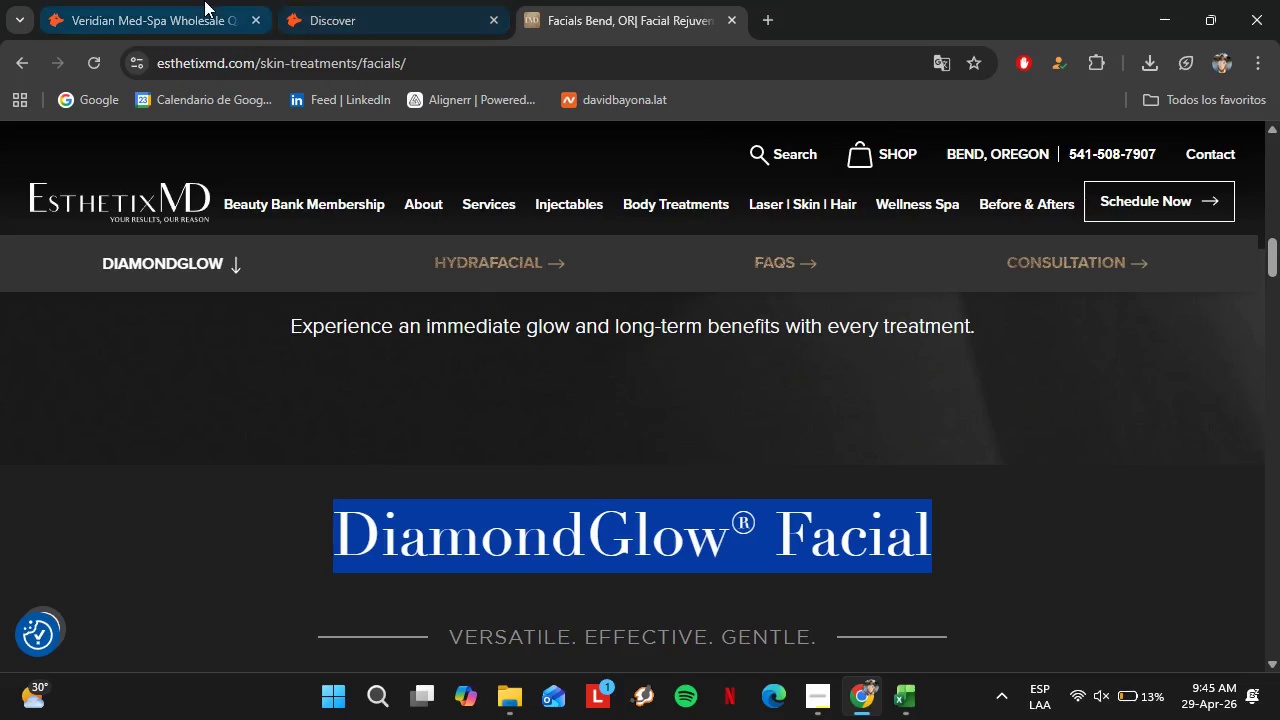 
left_click([204, 0])
 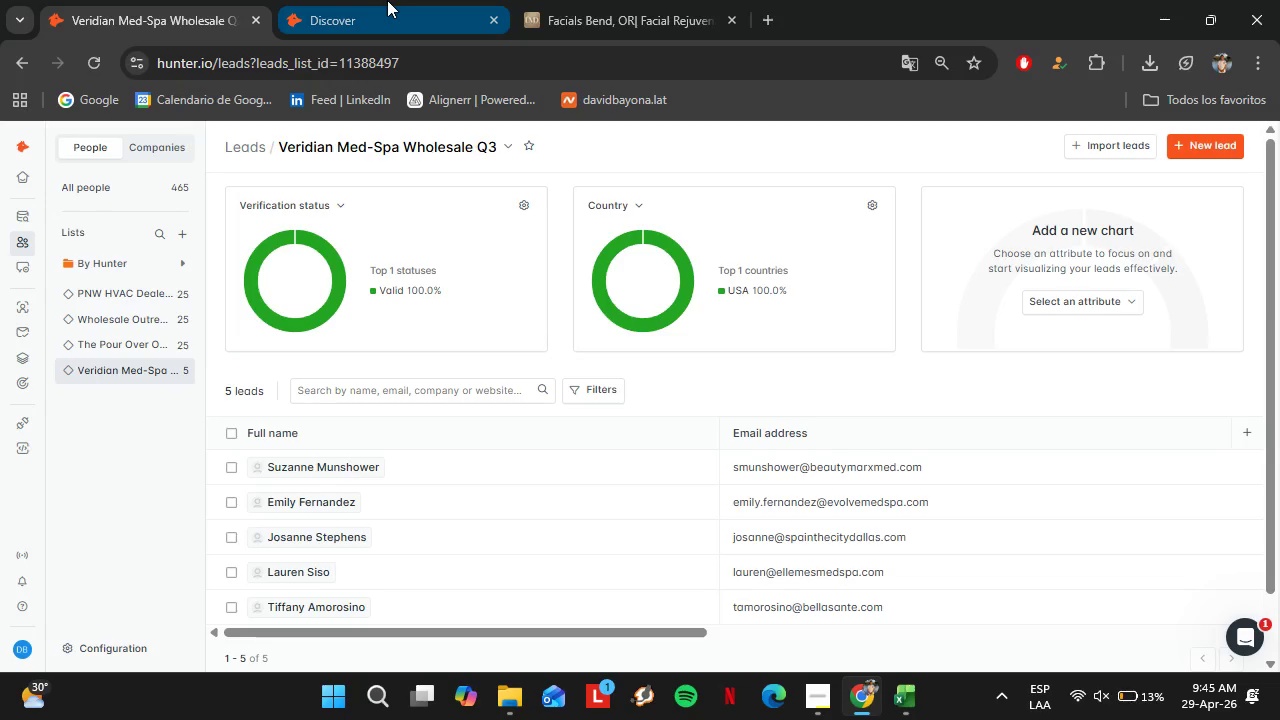 
left_click([387, 0])
 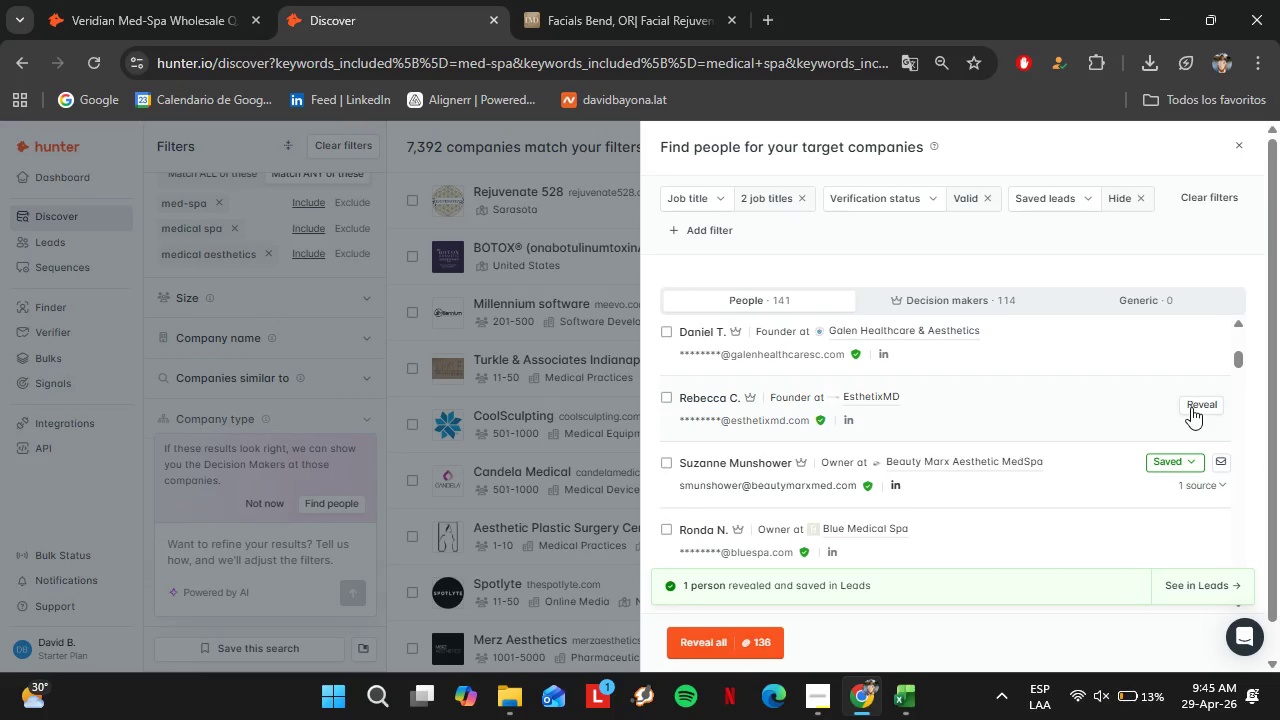 
left_click([1194, 418])
 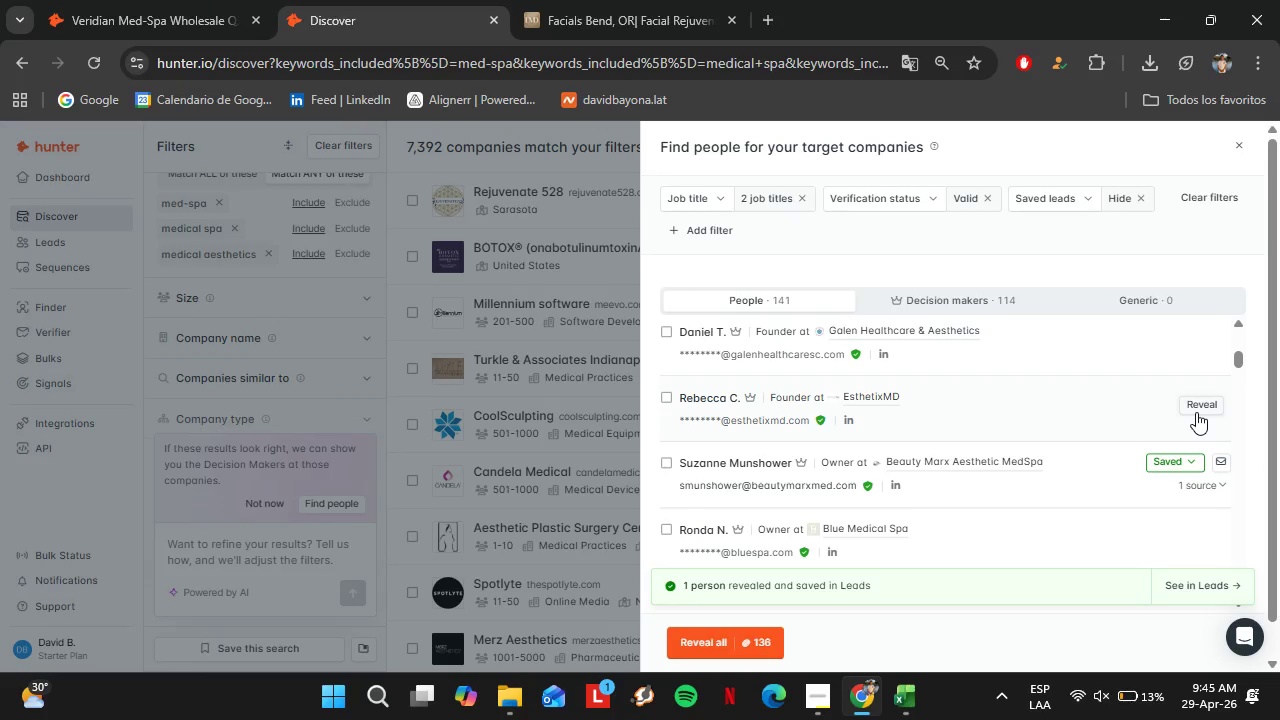 
left_click([1196, 412])
 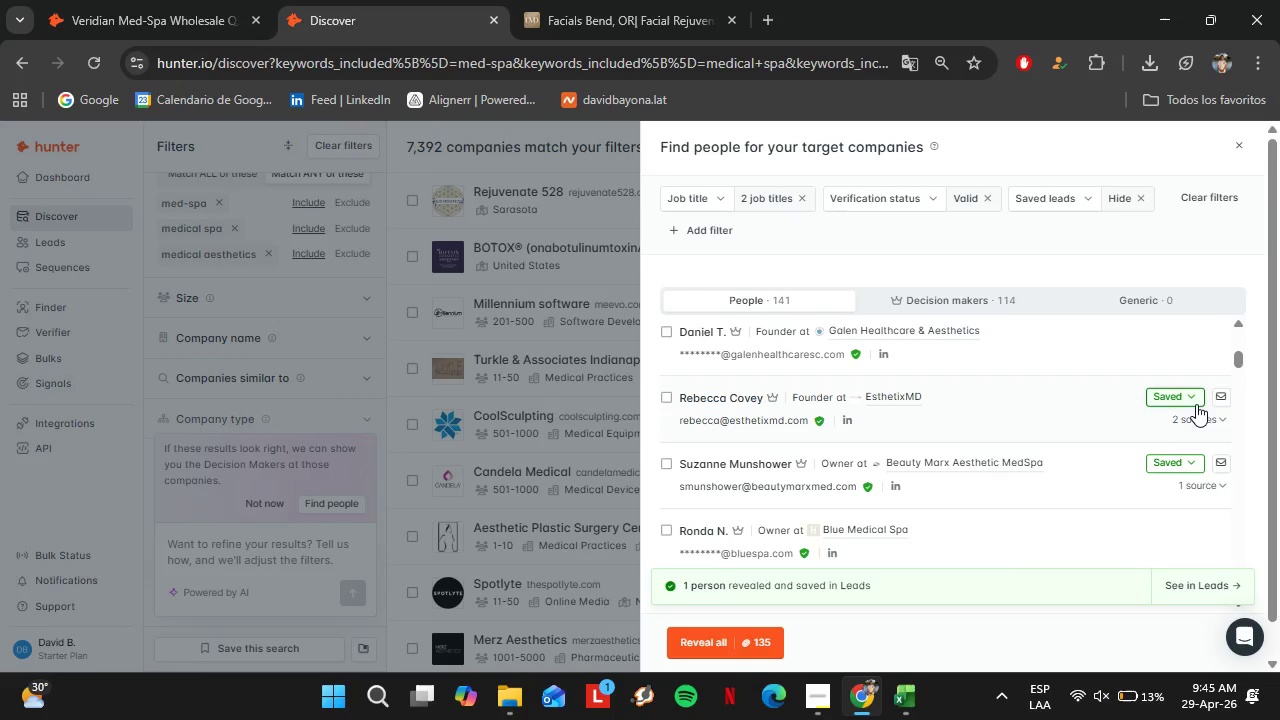 
left_click([1184, 398])
 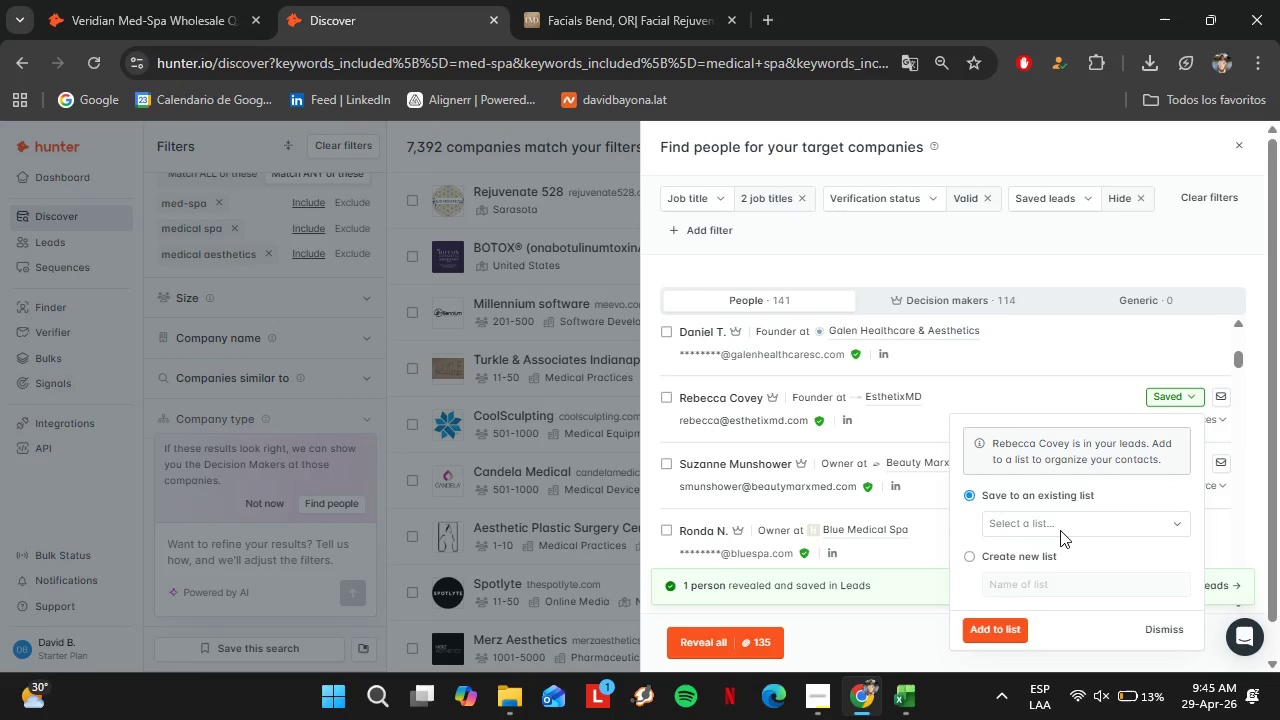 
left_click([1060, 530])
 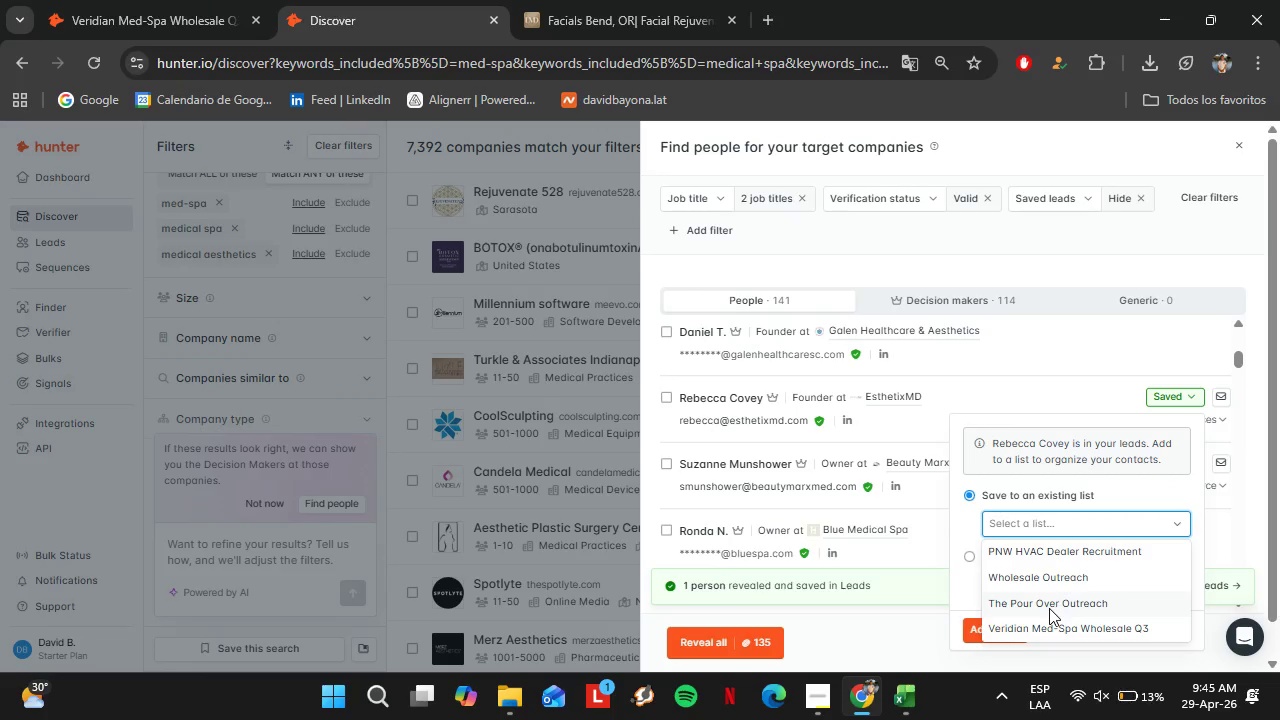 
left_click([1049, 619])
 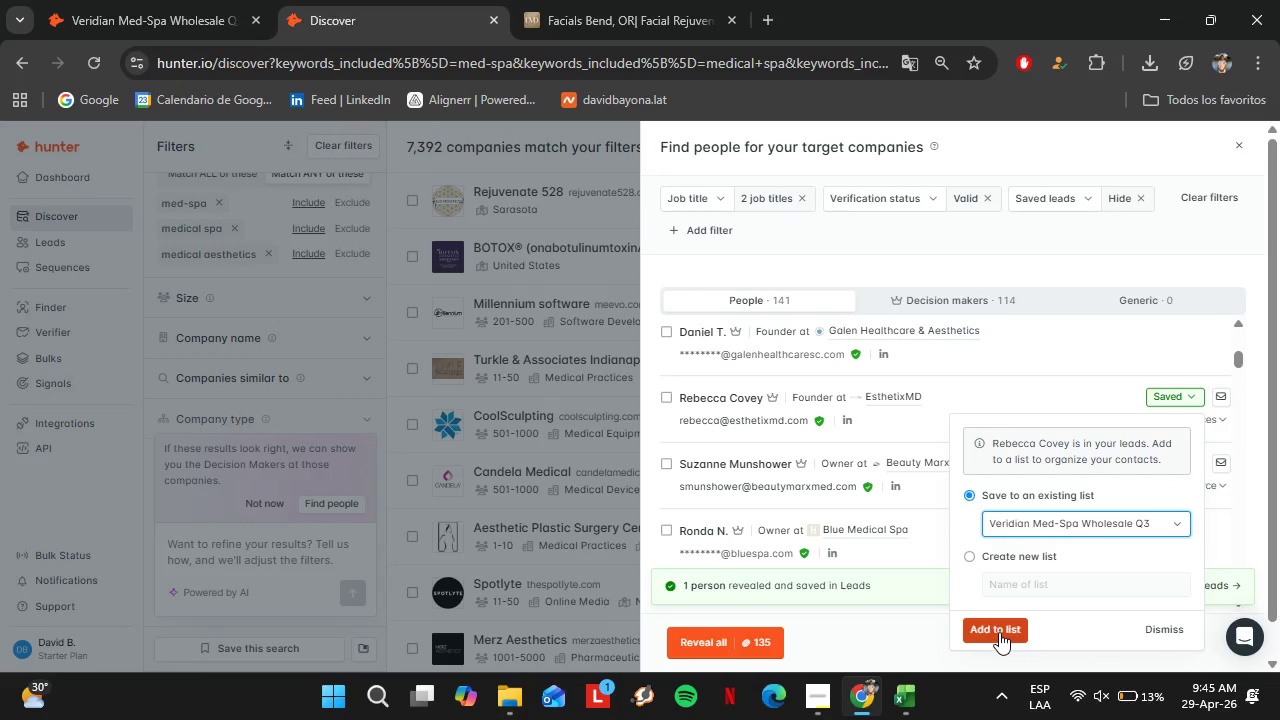 
left_click([999, 632])
 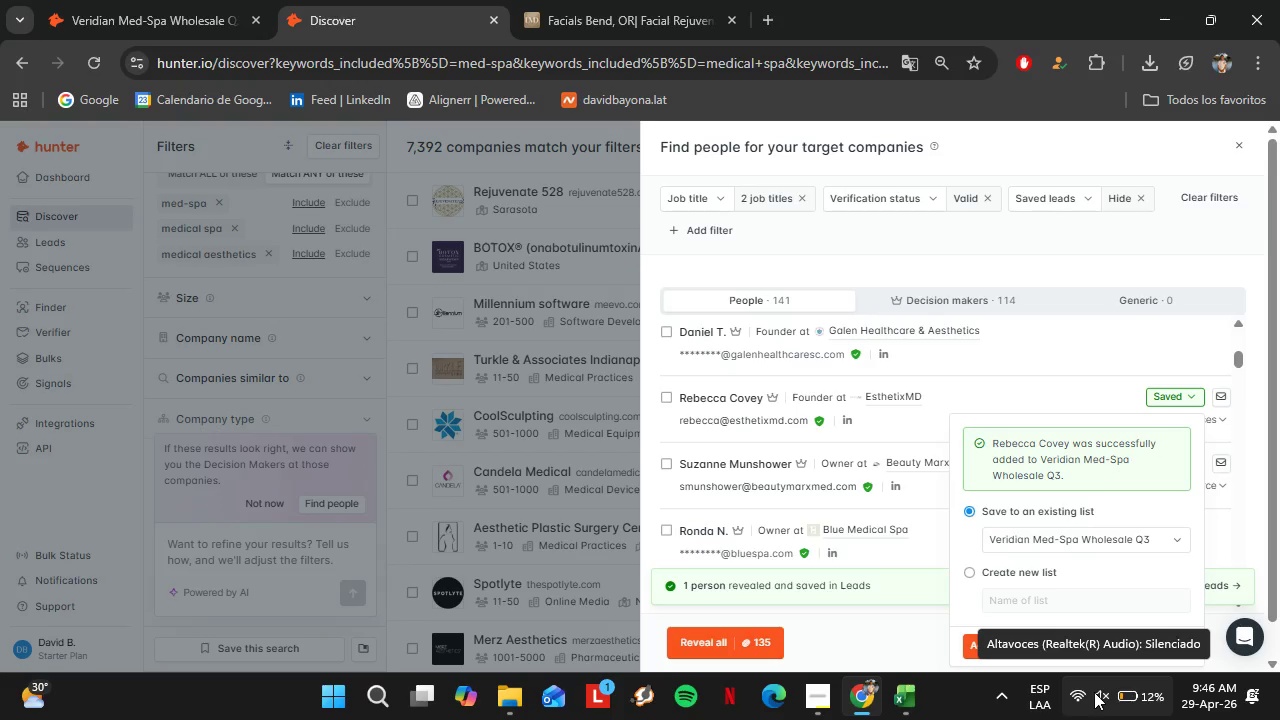 
wait(55.25)
 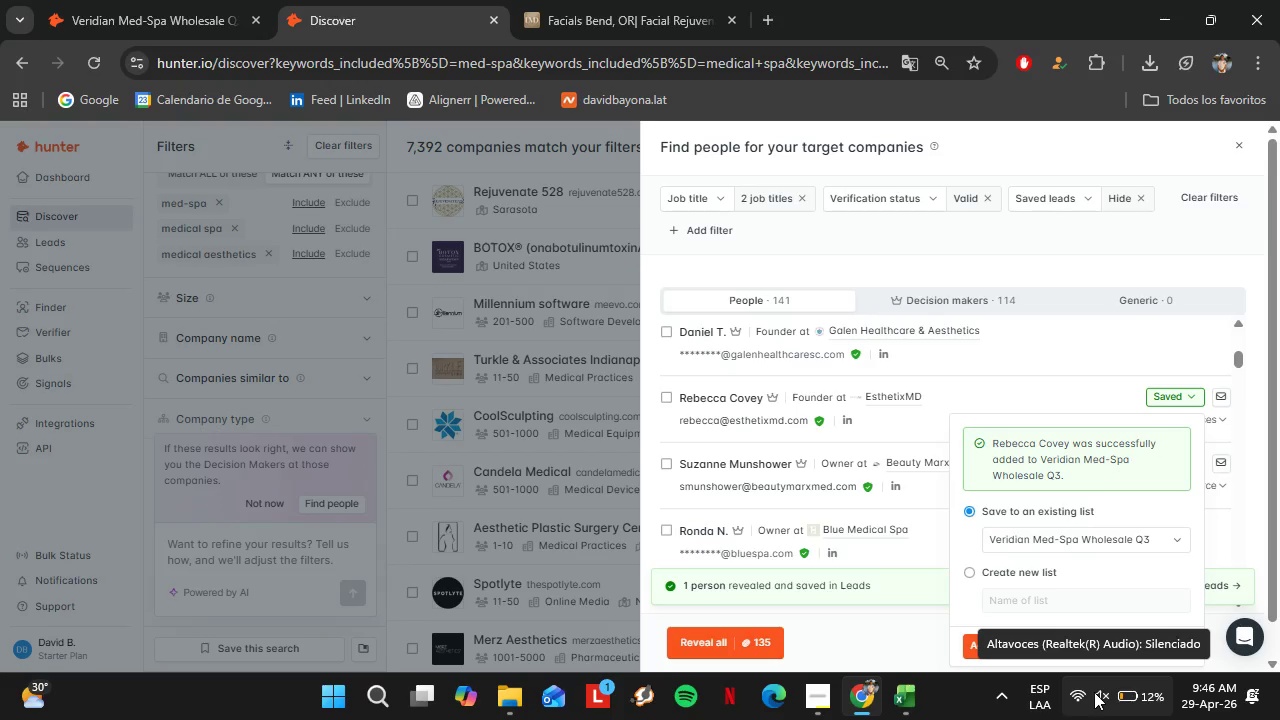 
scroll: coordinate [1146, 476], scroll_direction: down, amount: 4.0
 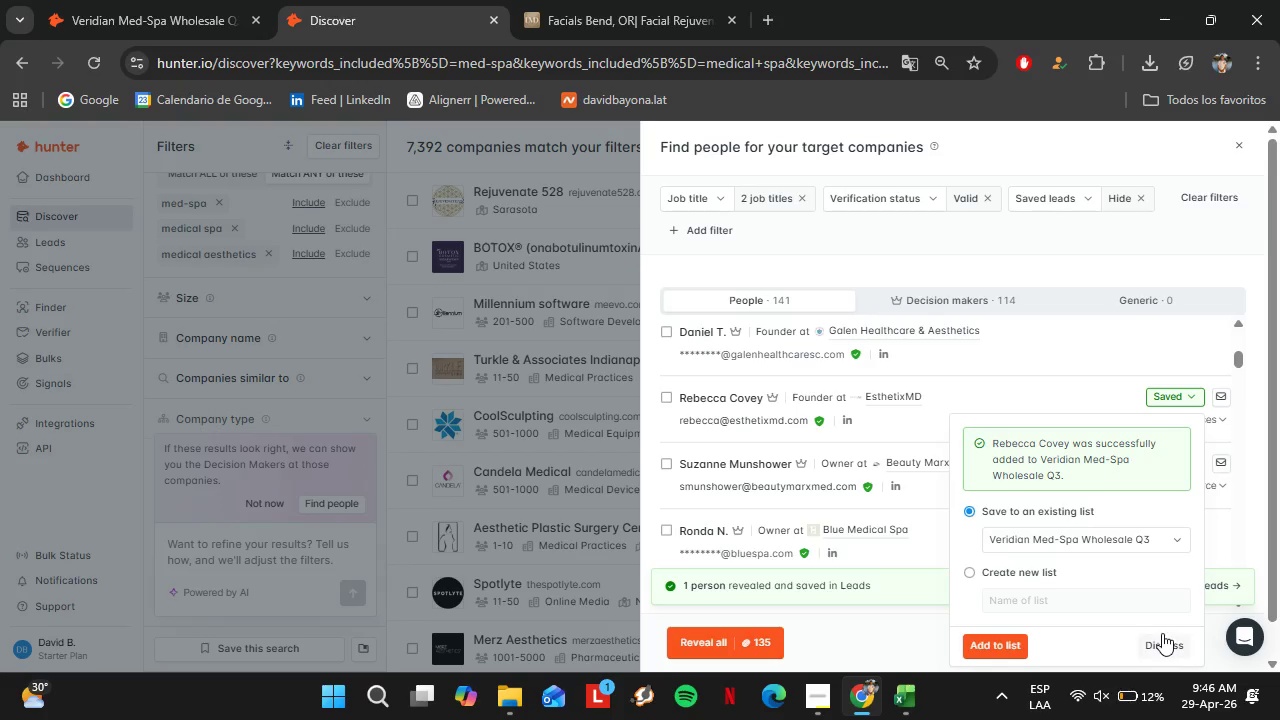 
left_click([1162, 635])
 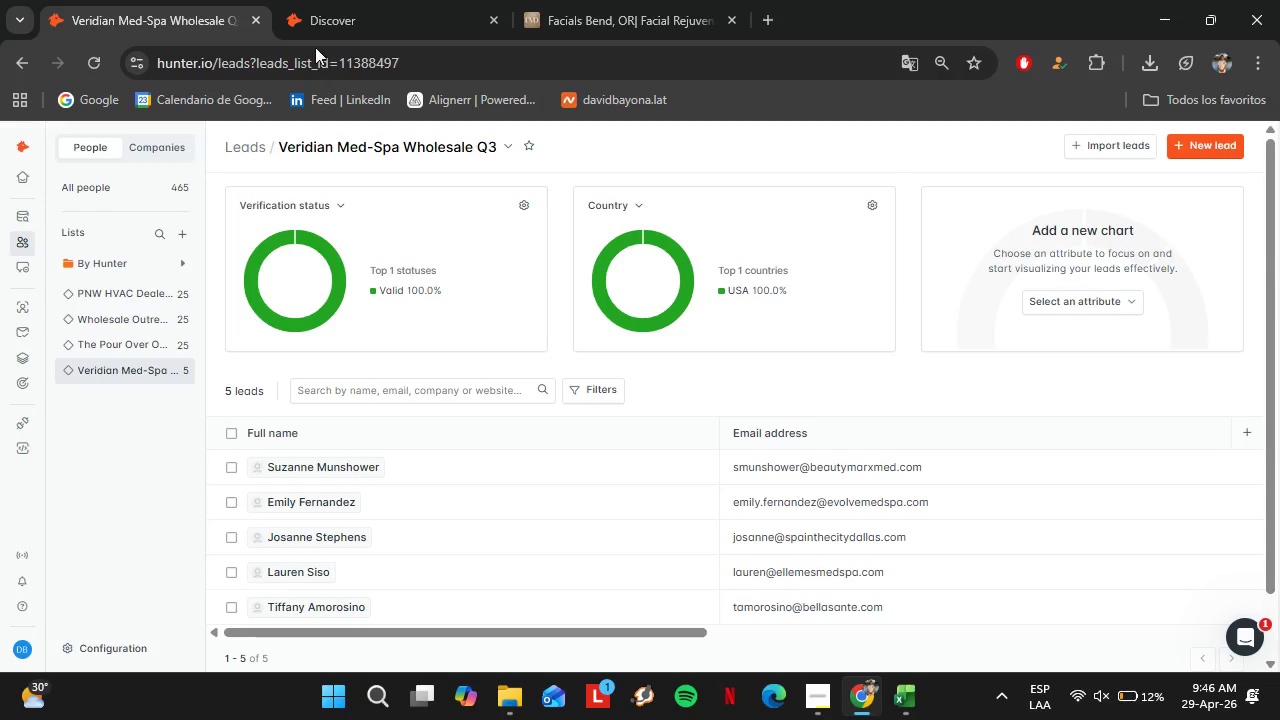 
left_click([373, 0])
 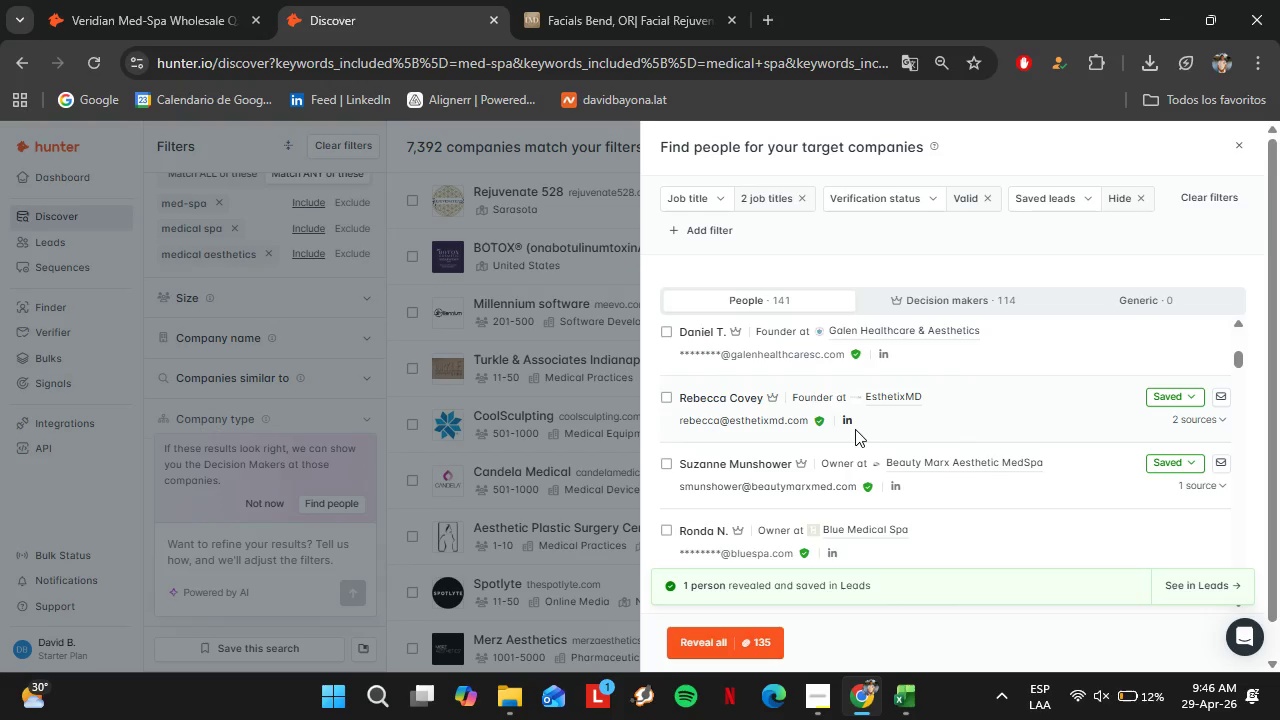 
left_click([846, 421])
 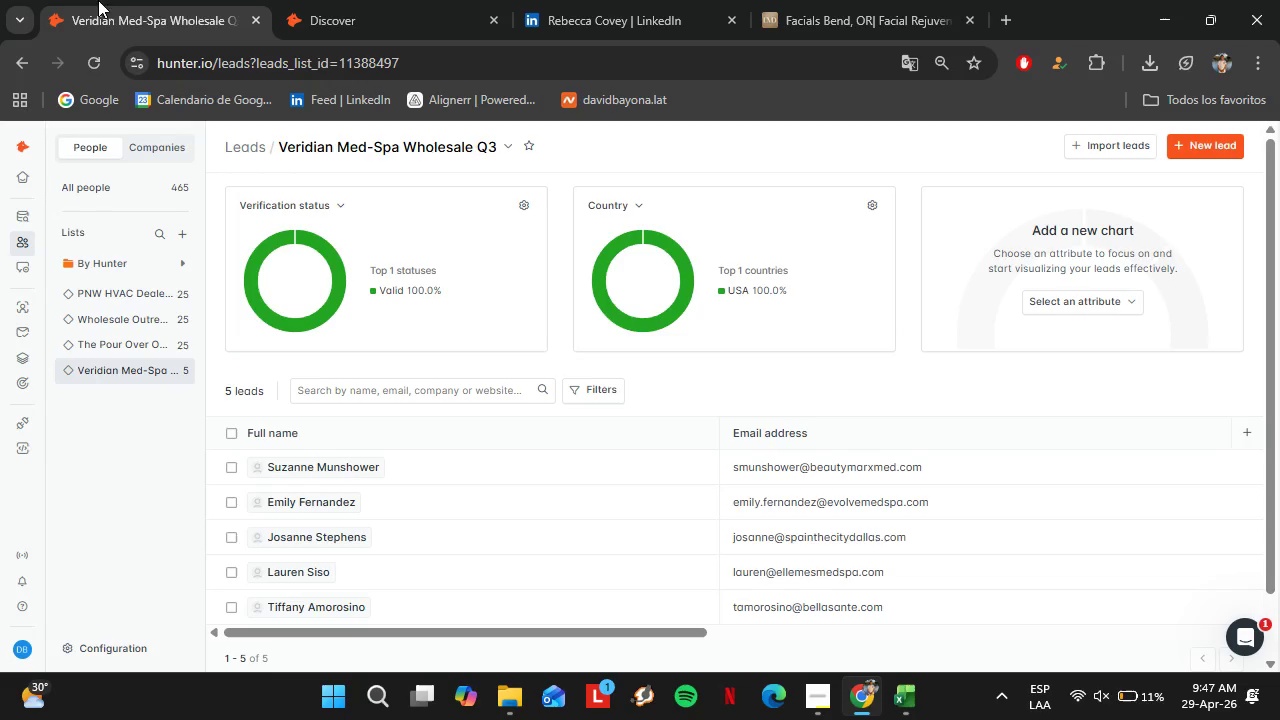 
wait(49.8)
 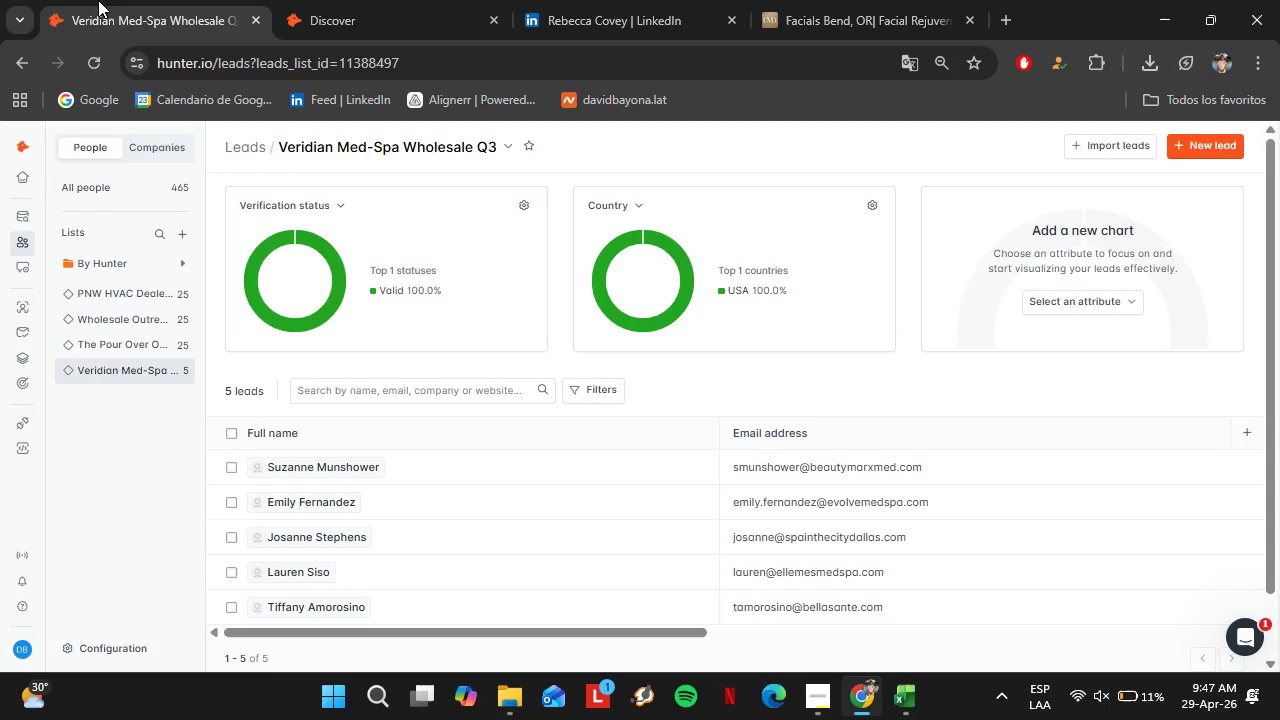 
left_click_drag(start_coordinate=[463, 627], to_coordinate=[934, 643])
 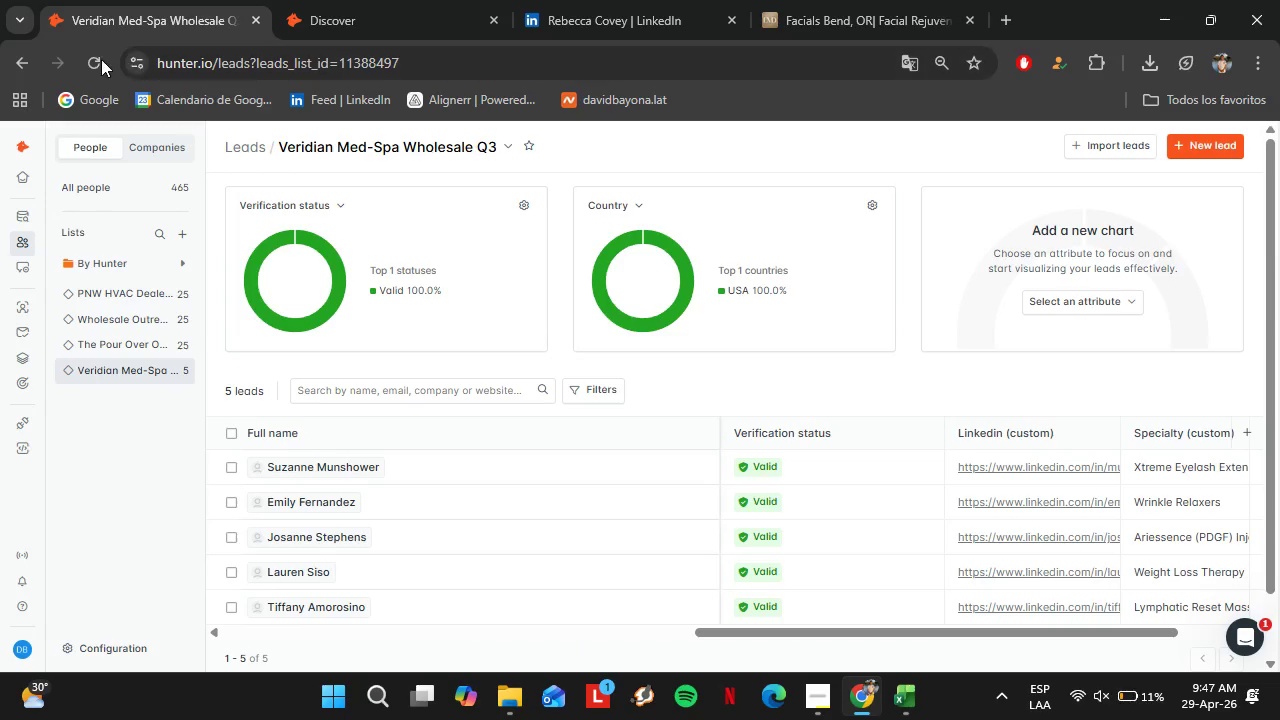 
left_click([92, 57])
 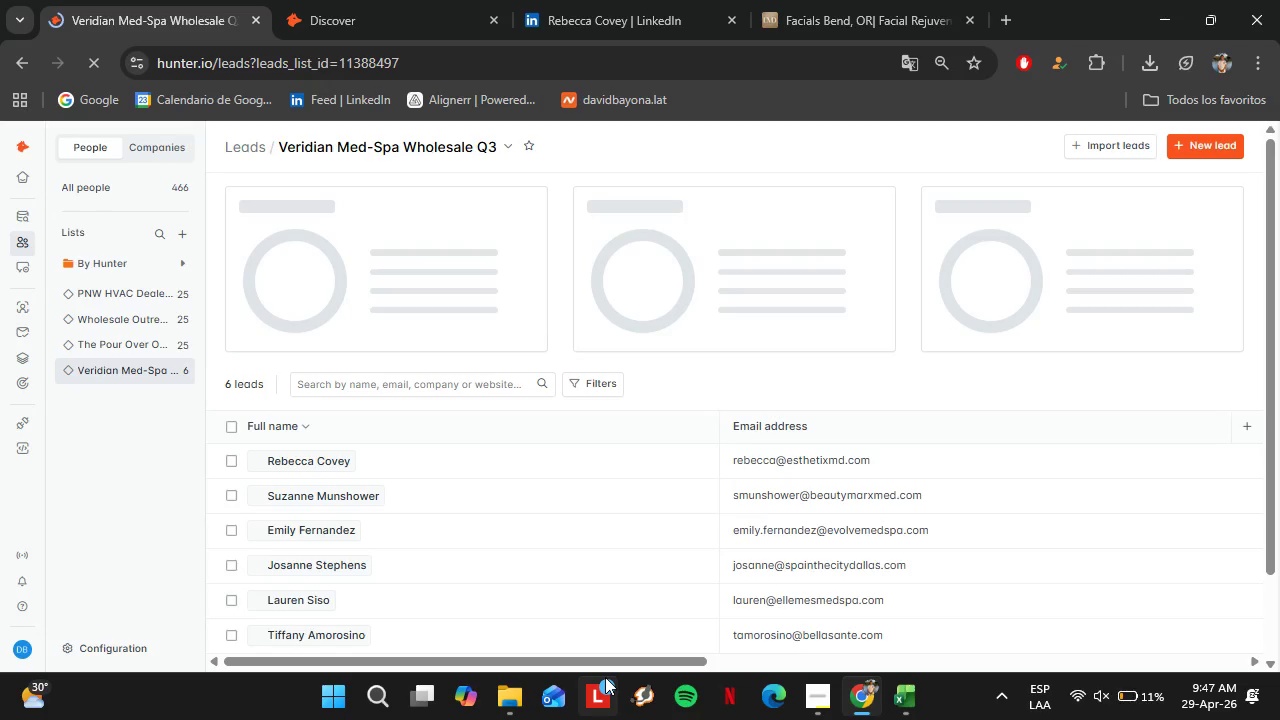 
wait(6.81)
 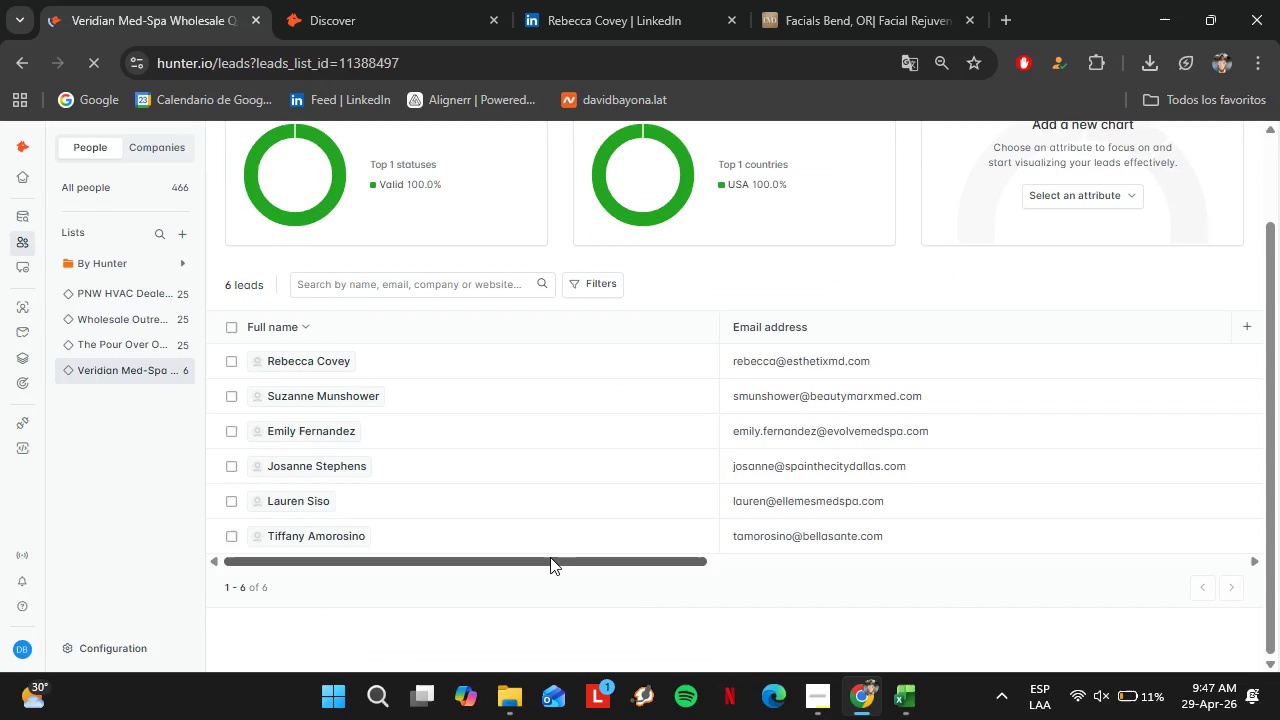 
left_click_drag(start_coordinate=[539, 566], to_coordinate=[1080, 590])
 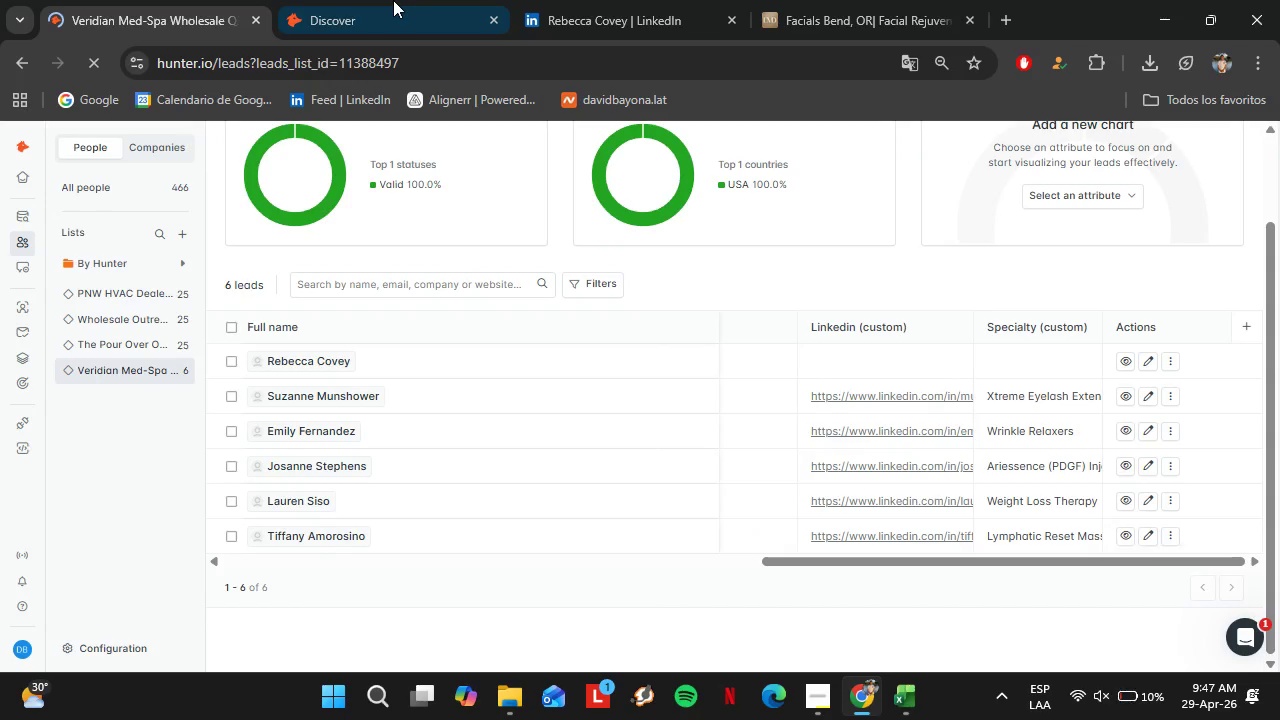 
scroll: coordinate [578, 539], scroll_direction: down, amount: 2.0
 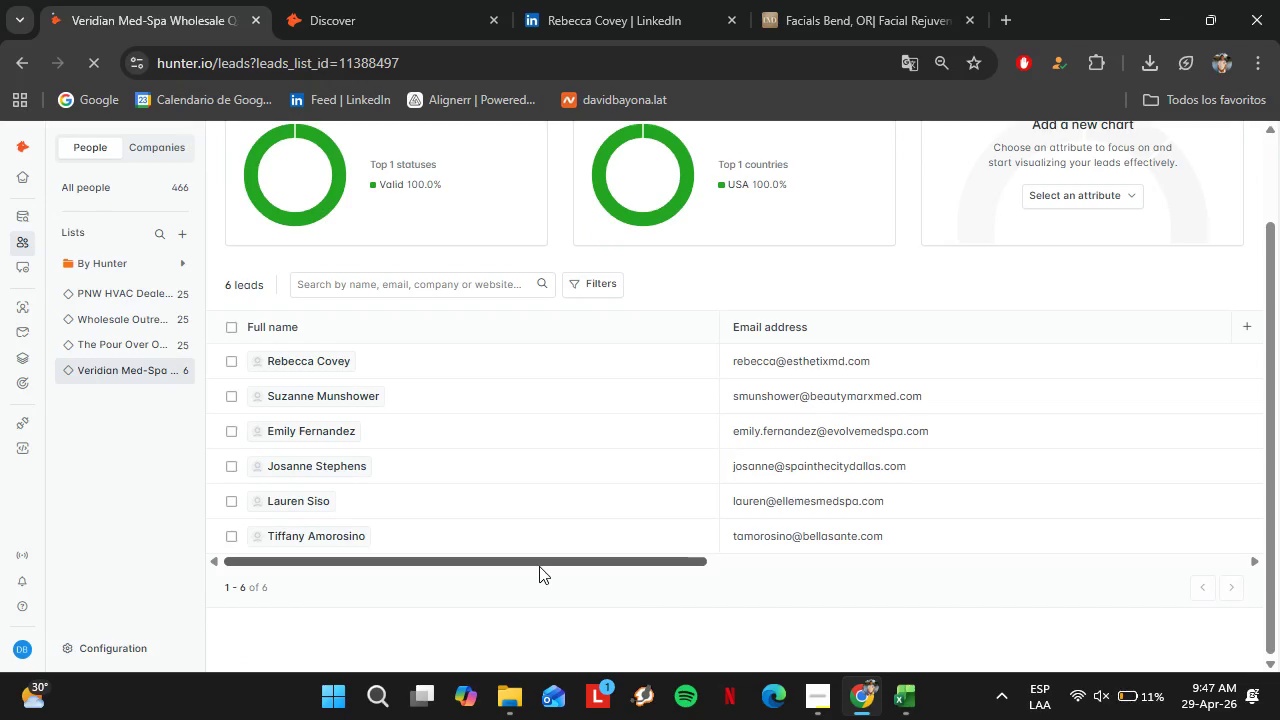 
left_click([382, 0])
 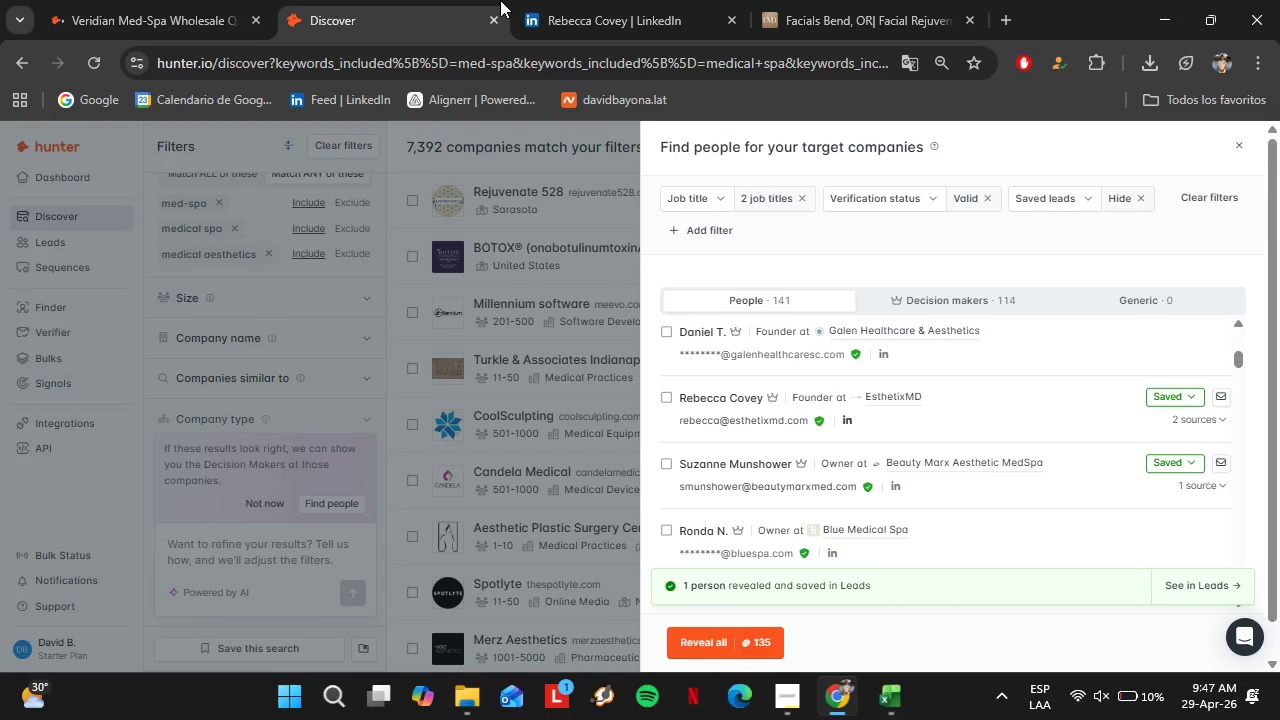 
double_click([539, 0])
 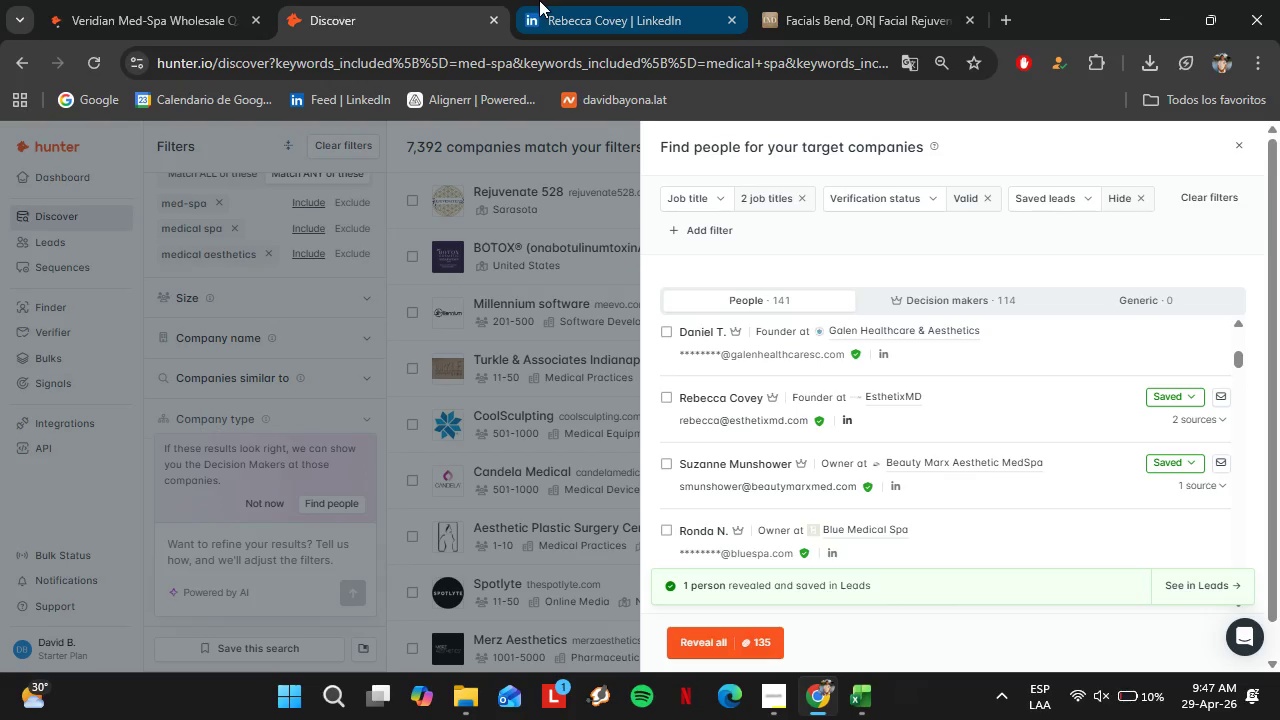 
left_click([307, 65])
 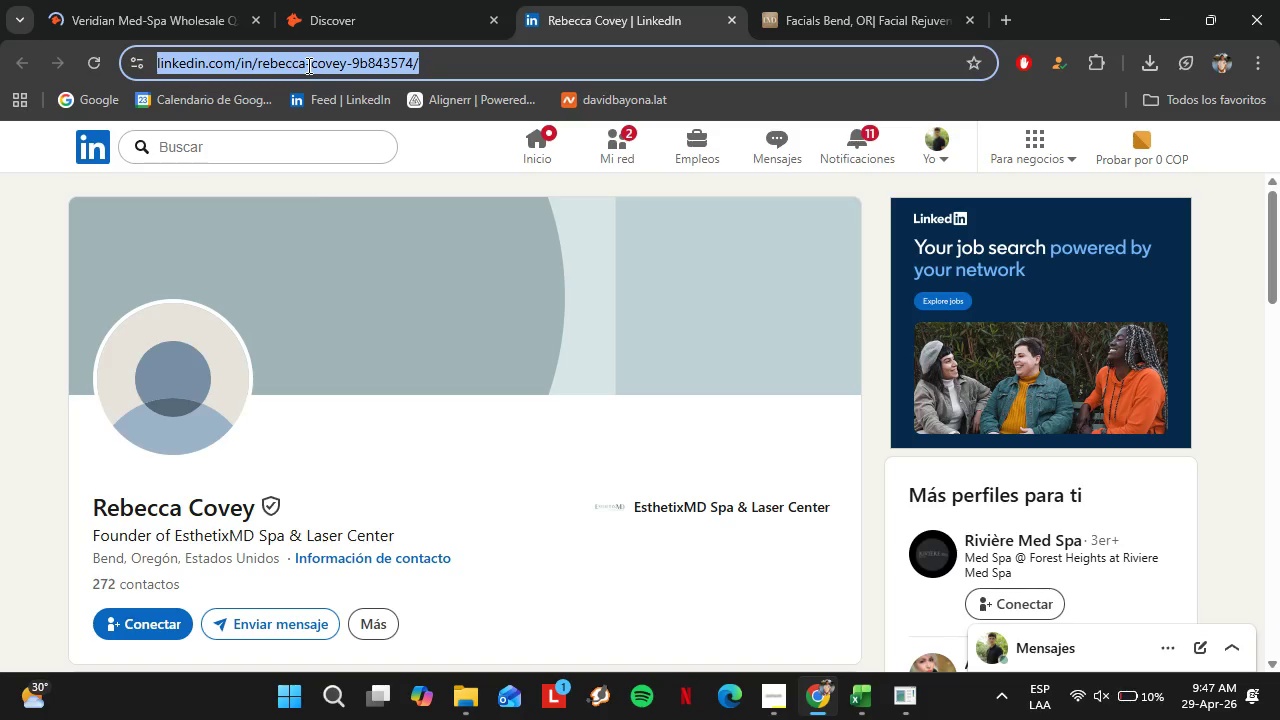 
key(Control+C)
 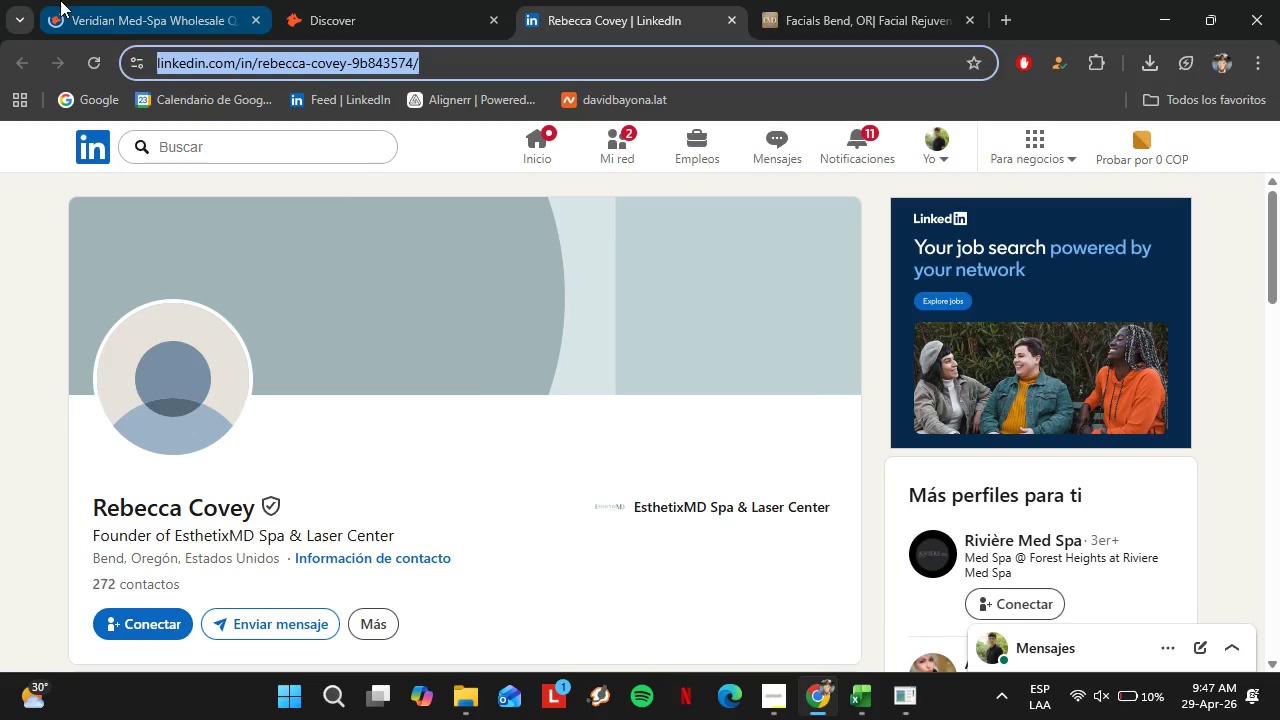 
left_click([120, 0])
 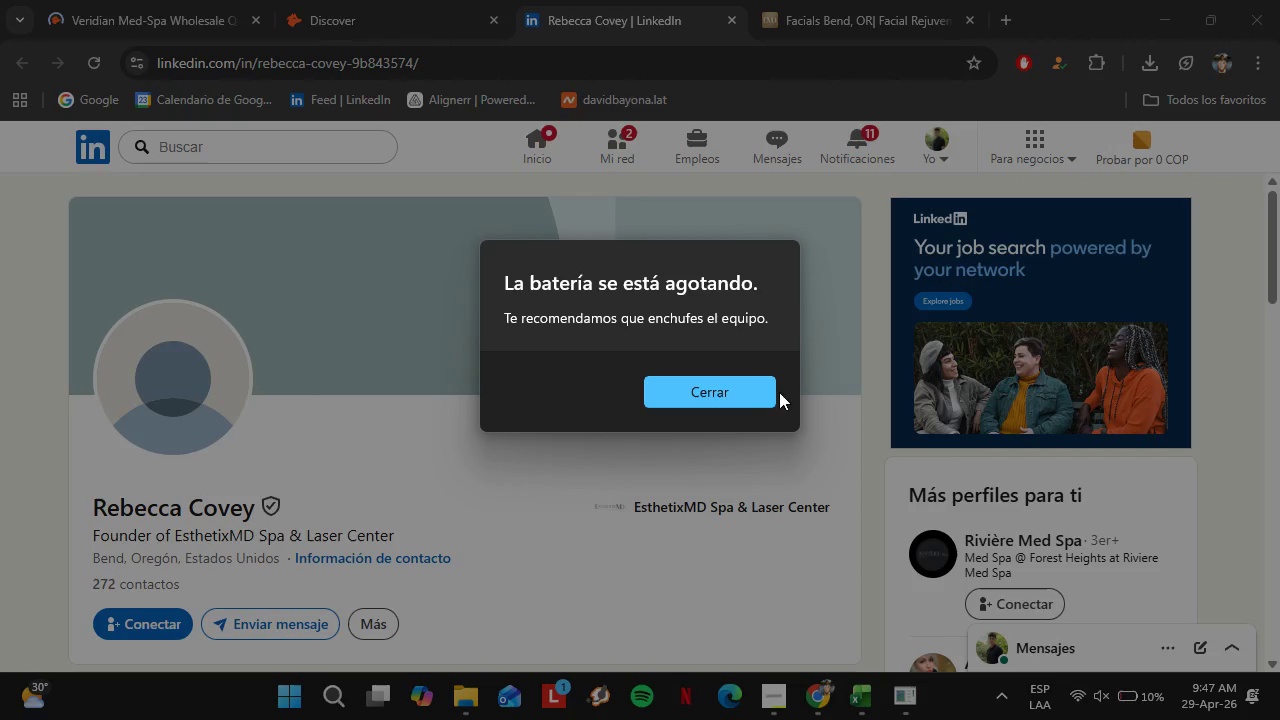 
left_click([746, 386])
 